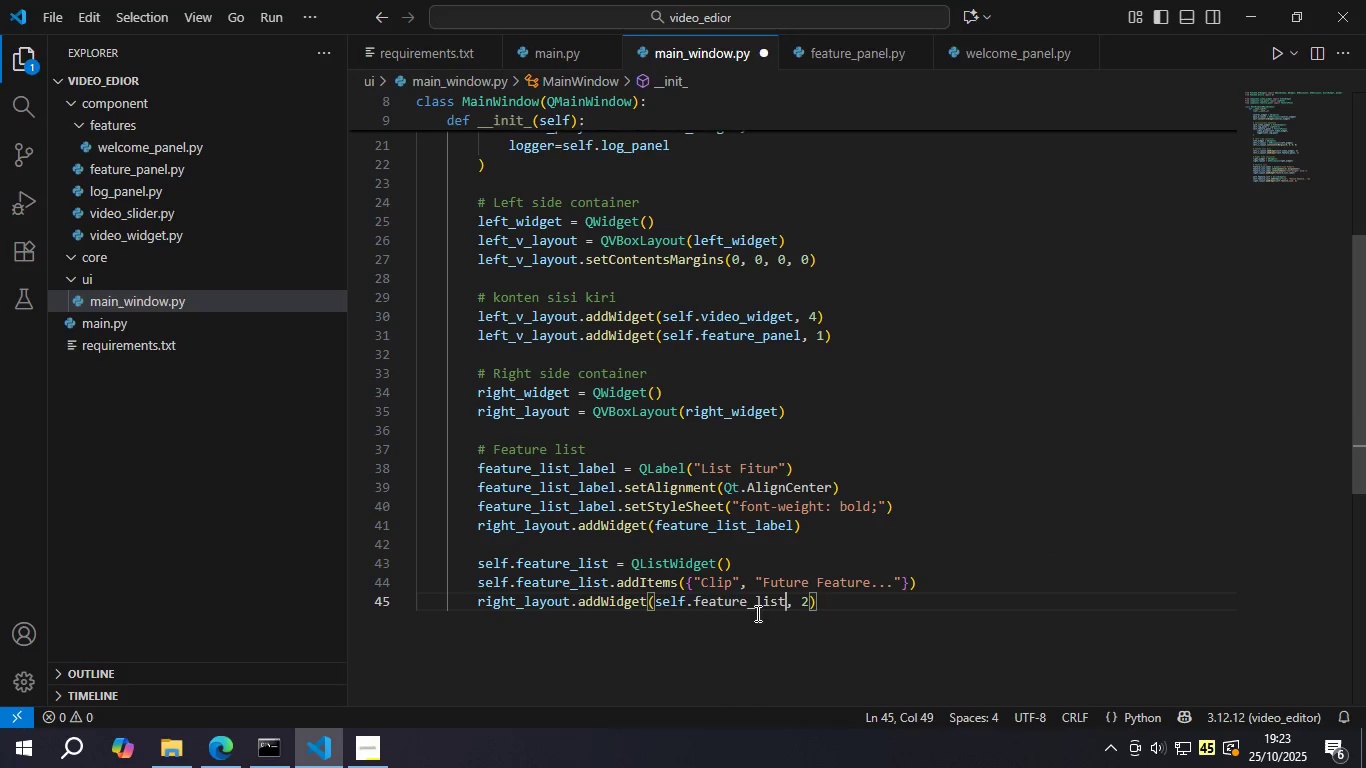 
key(Control+S)
 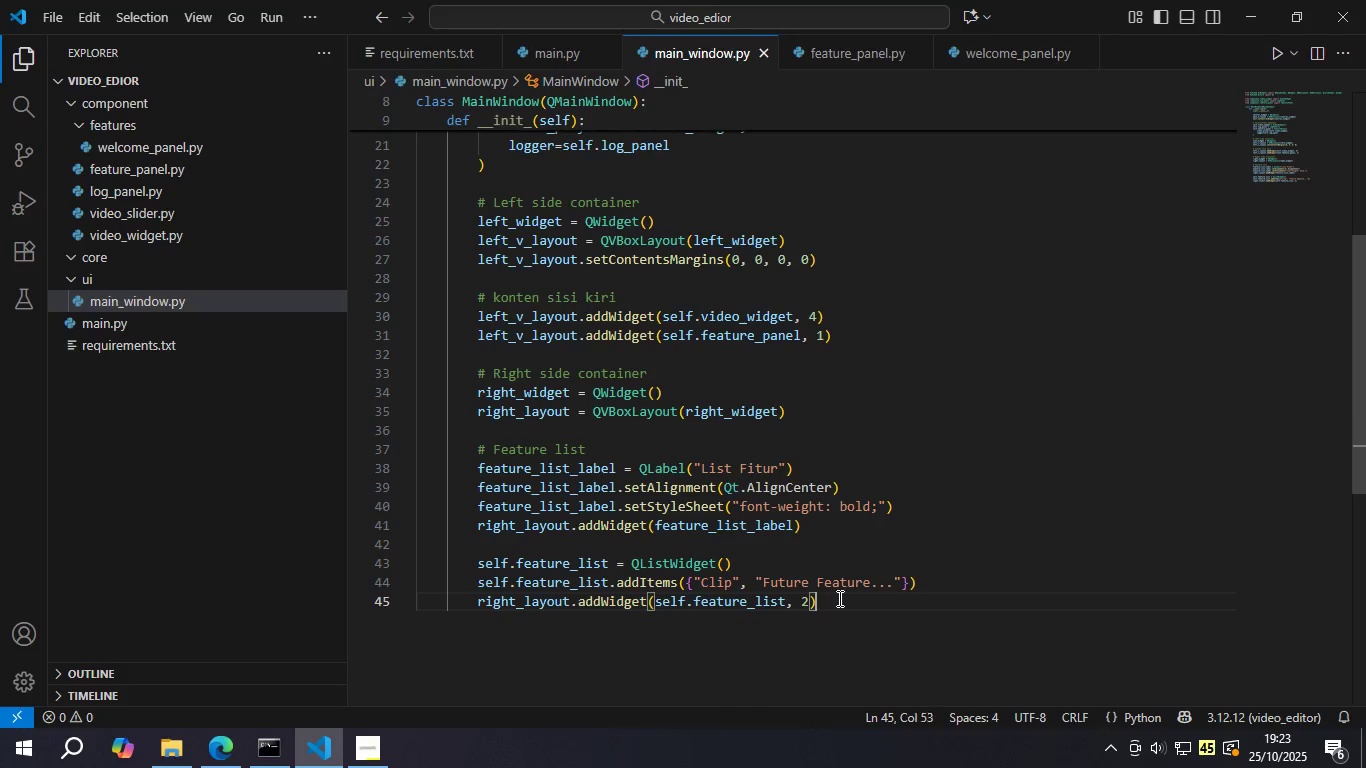 
left_click([838, 598])
 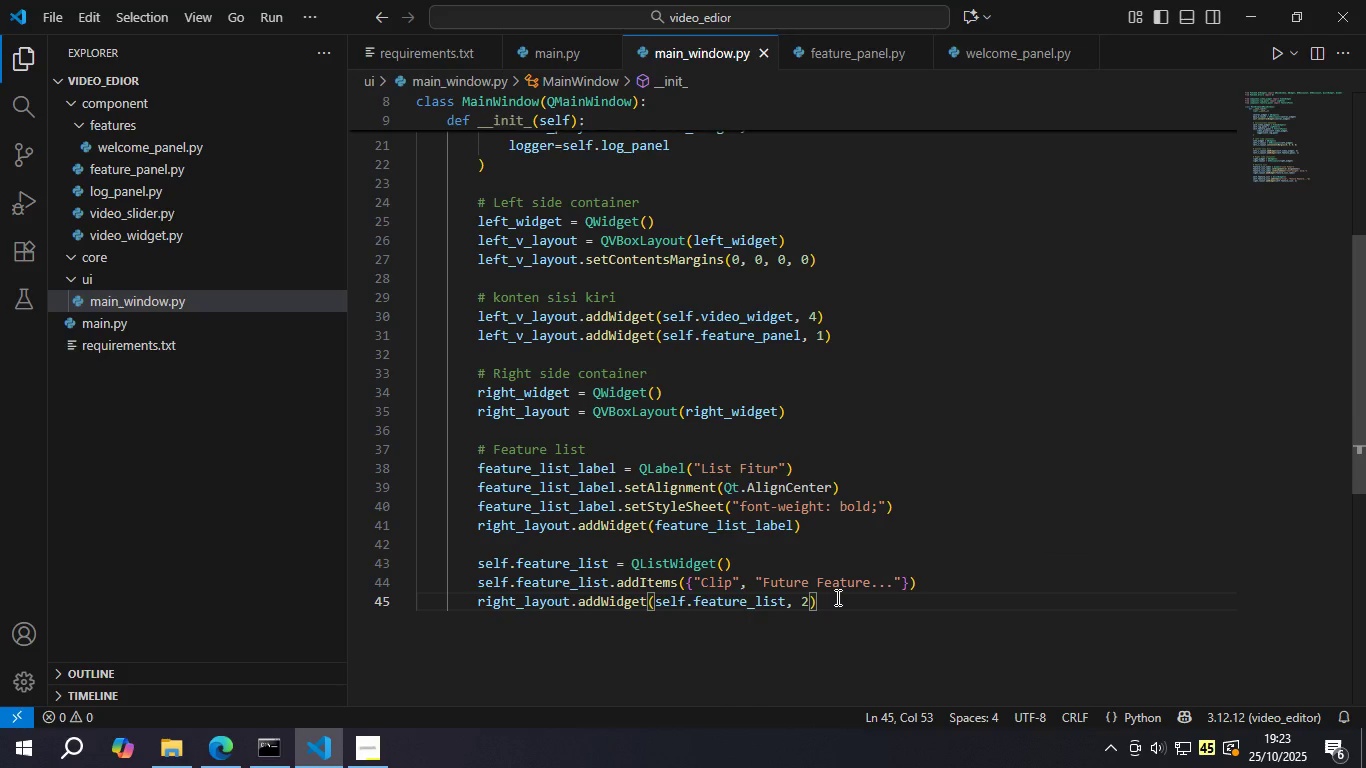 
wait(9.4)
 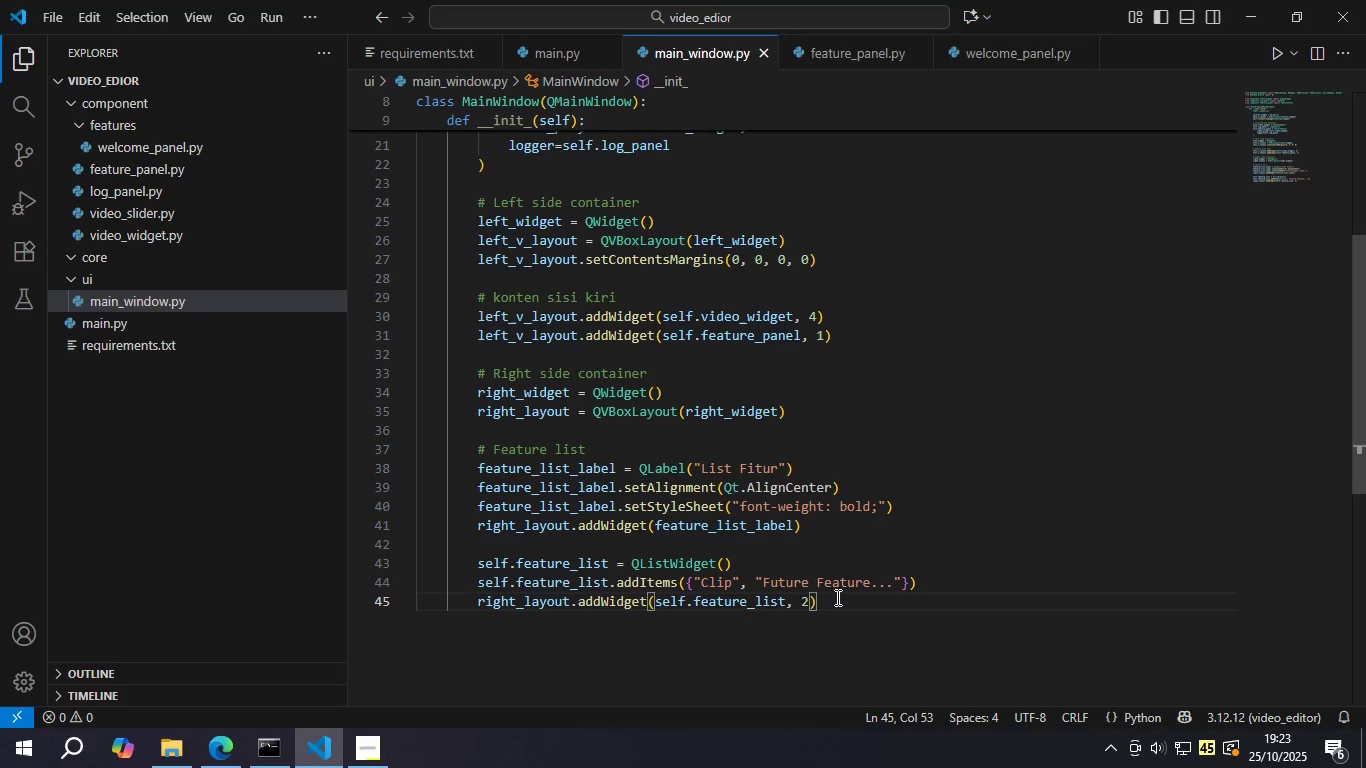 
key(Enter)
 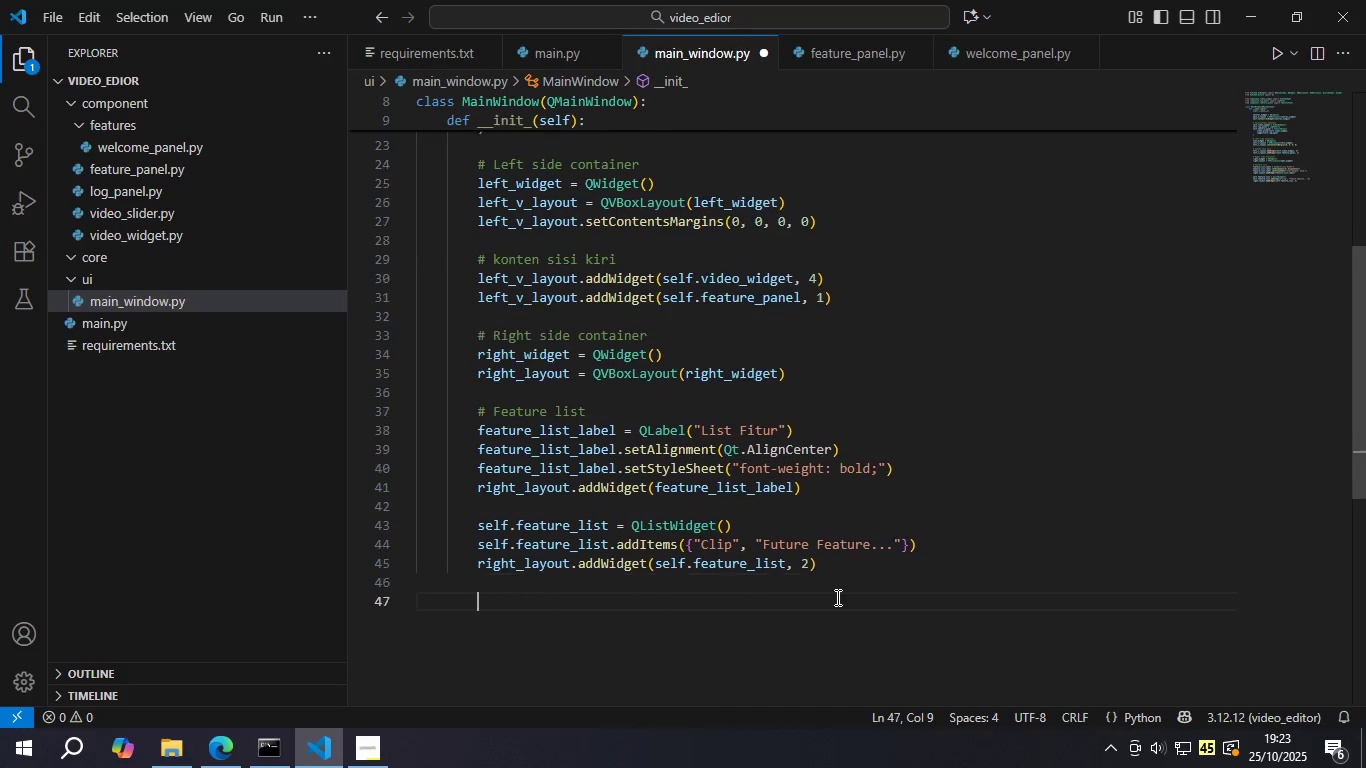 
key(Enter)
 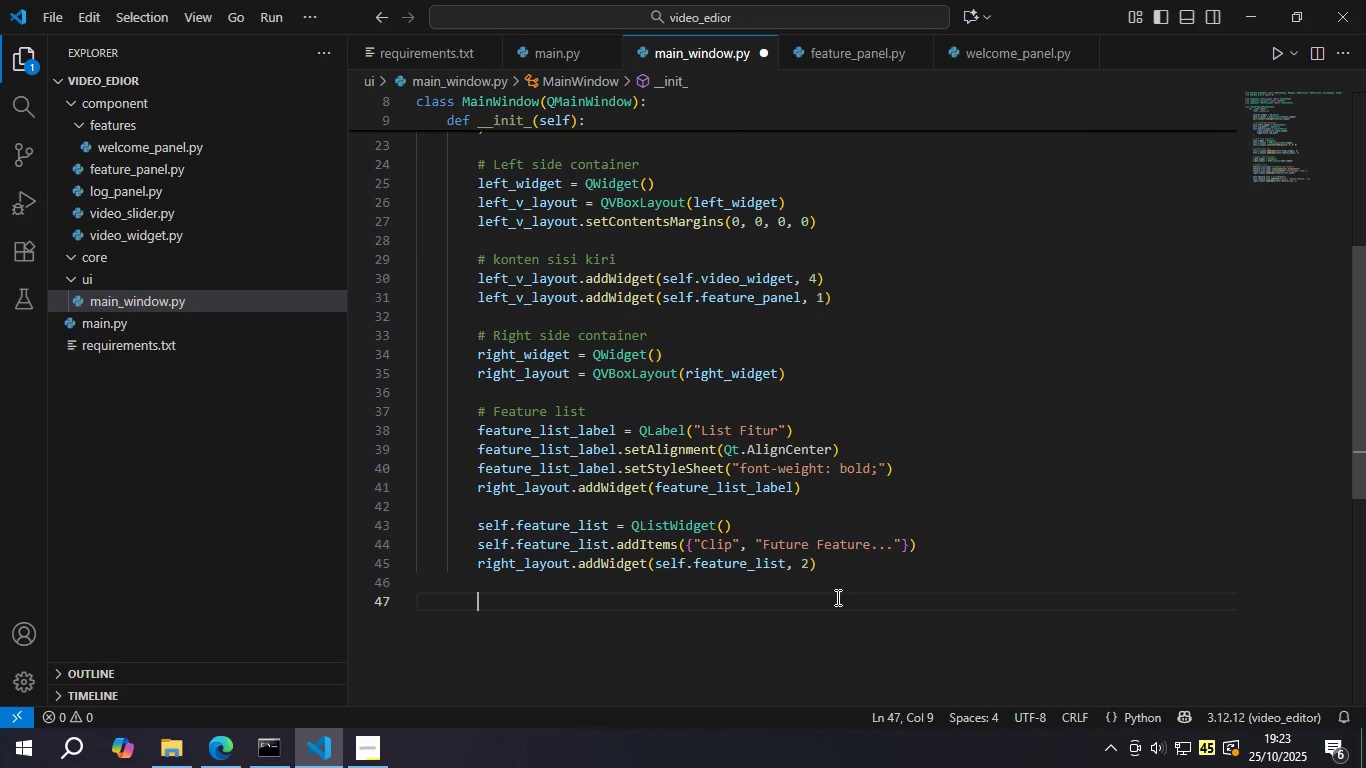 
type(#Tambahkan m)
key(Backspace)
type(koneksi untuk feature list)
 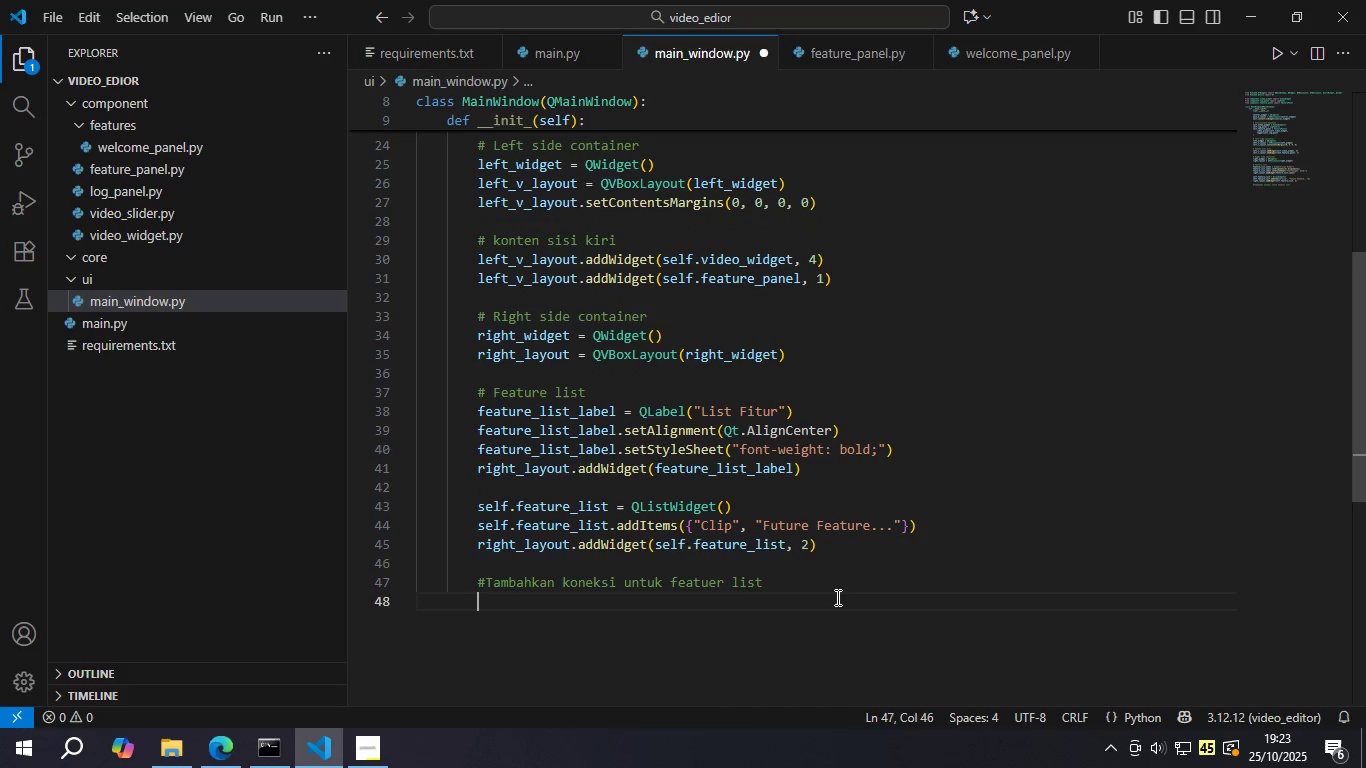 
key(Enter)
 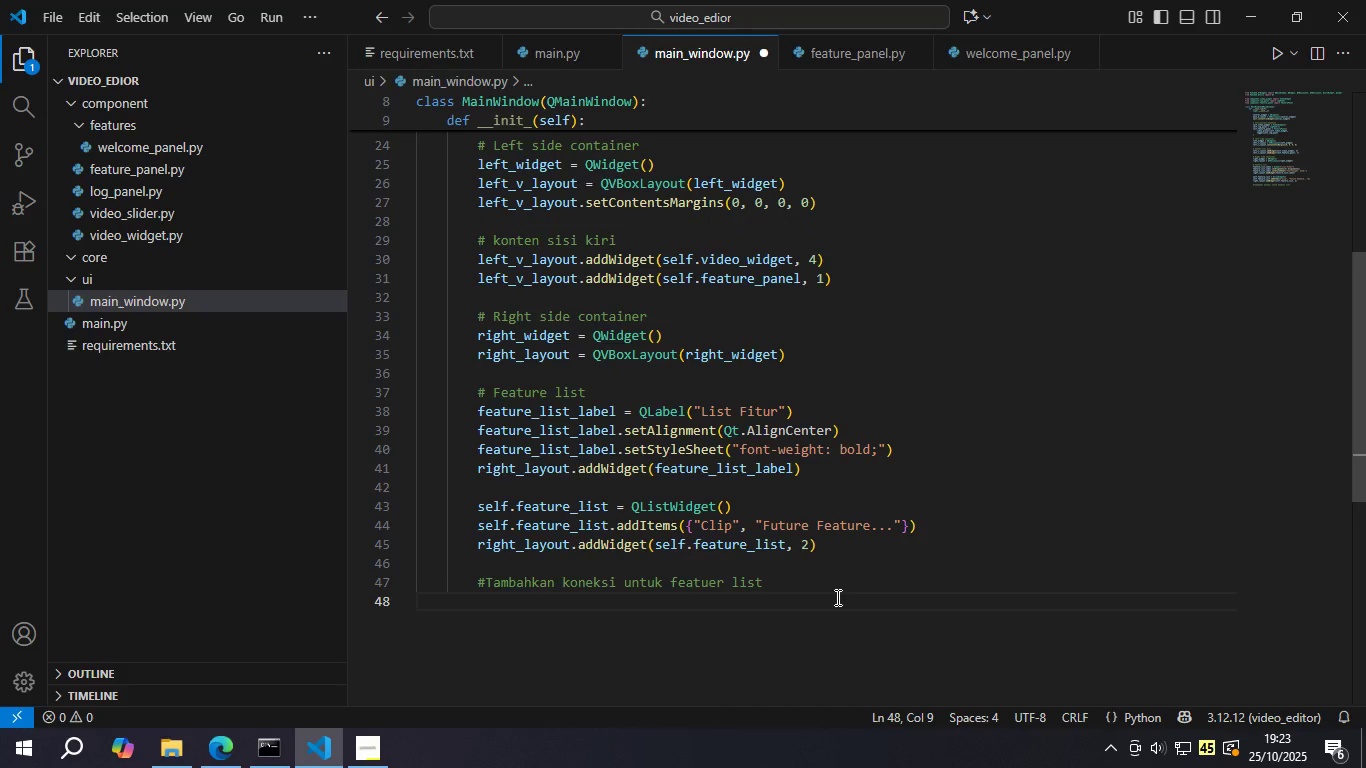 
type(self.feature)
 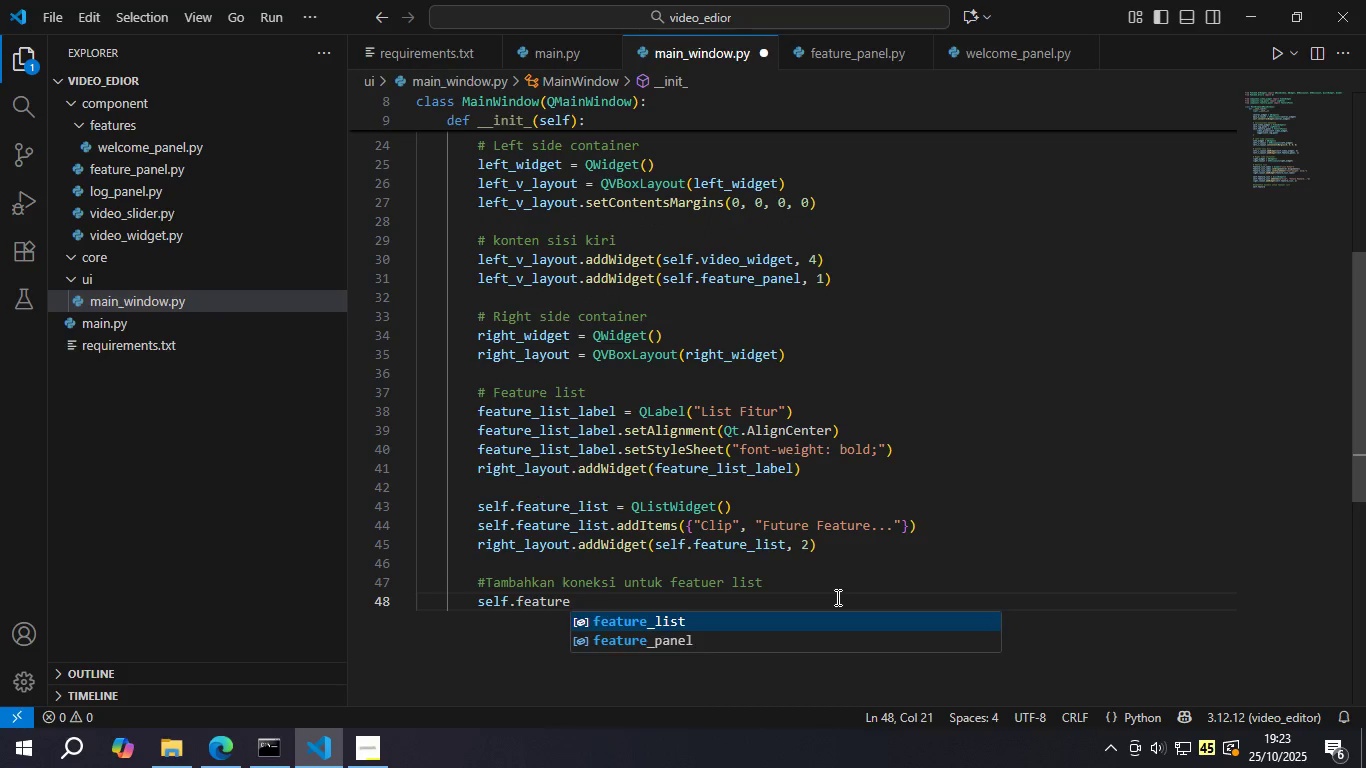 
key(Enter)
 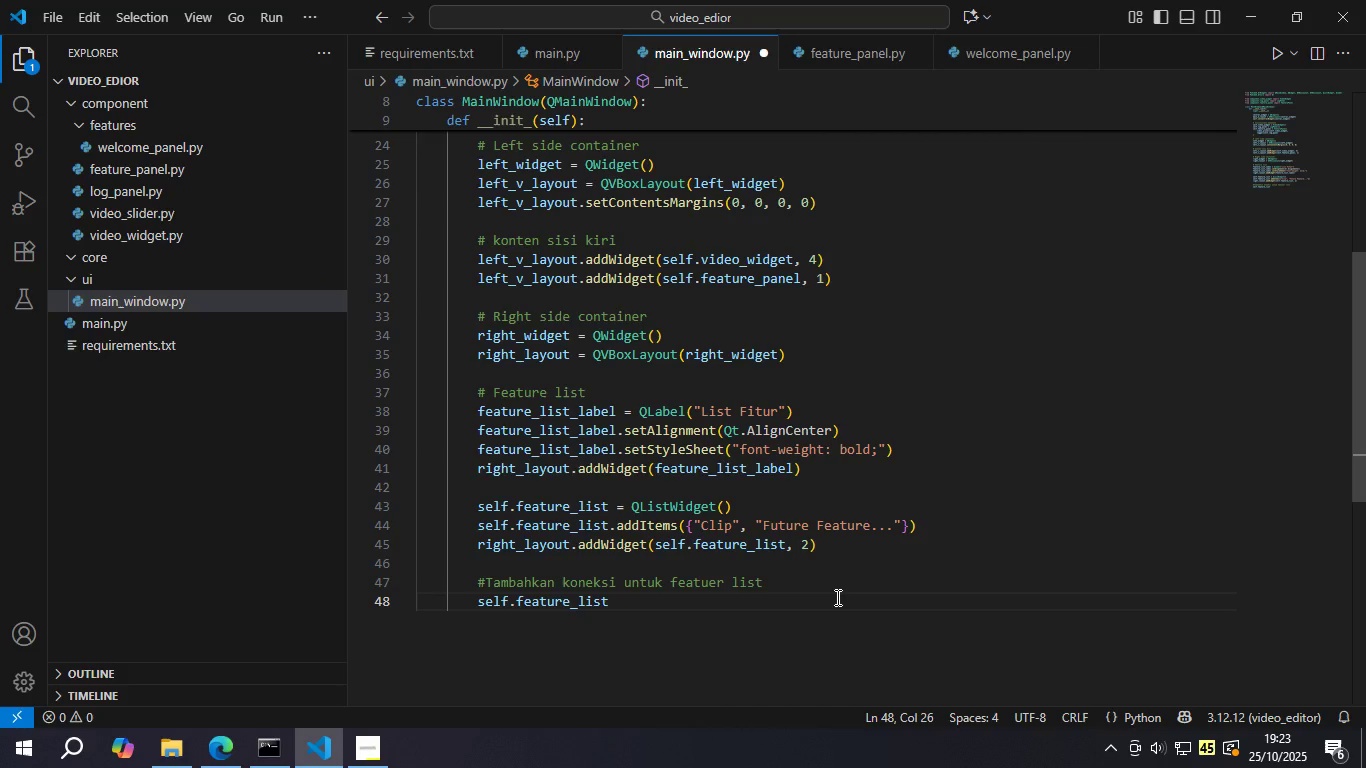 
type(.curre)
 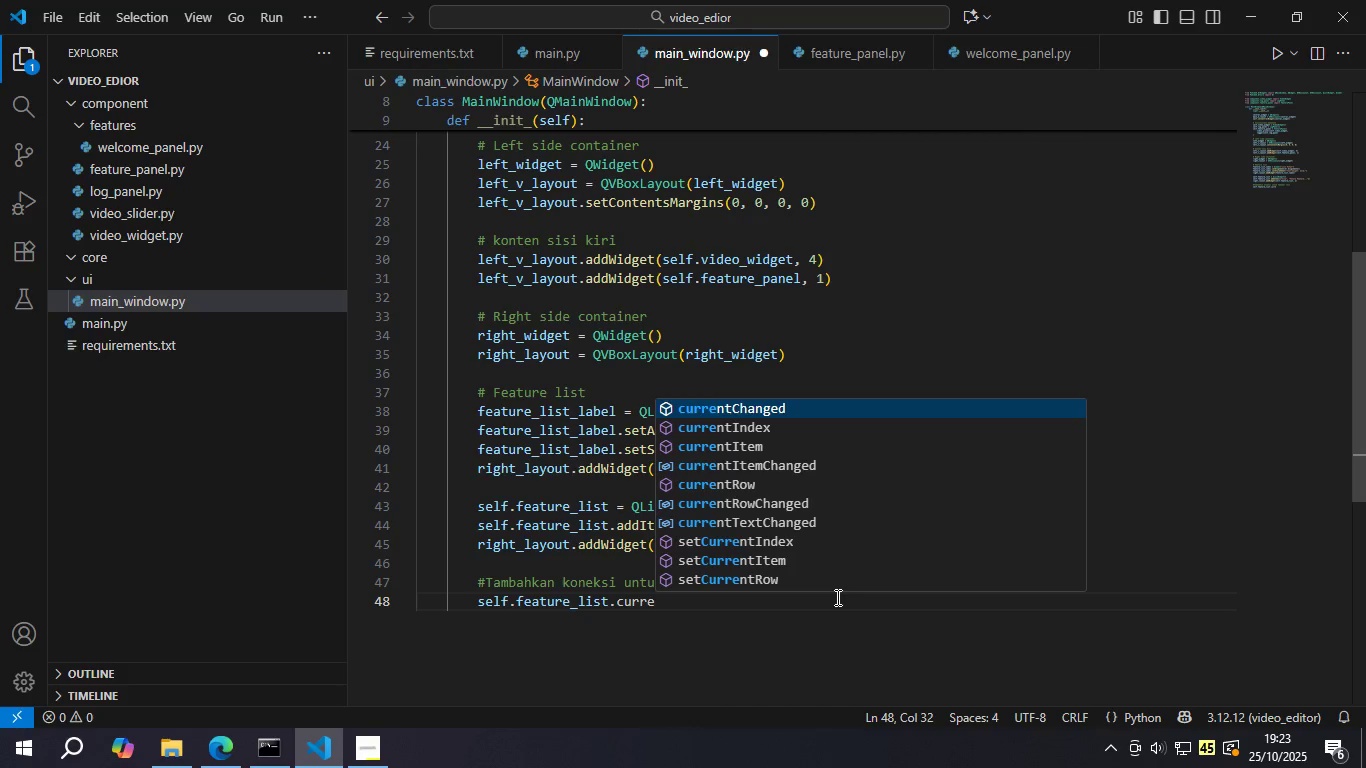 
hold_key(key=ArrowDown, duration=0.6)
 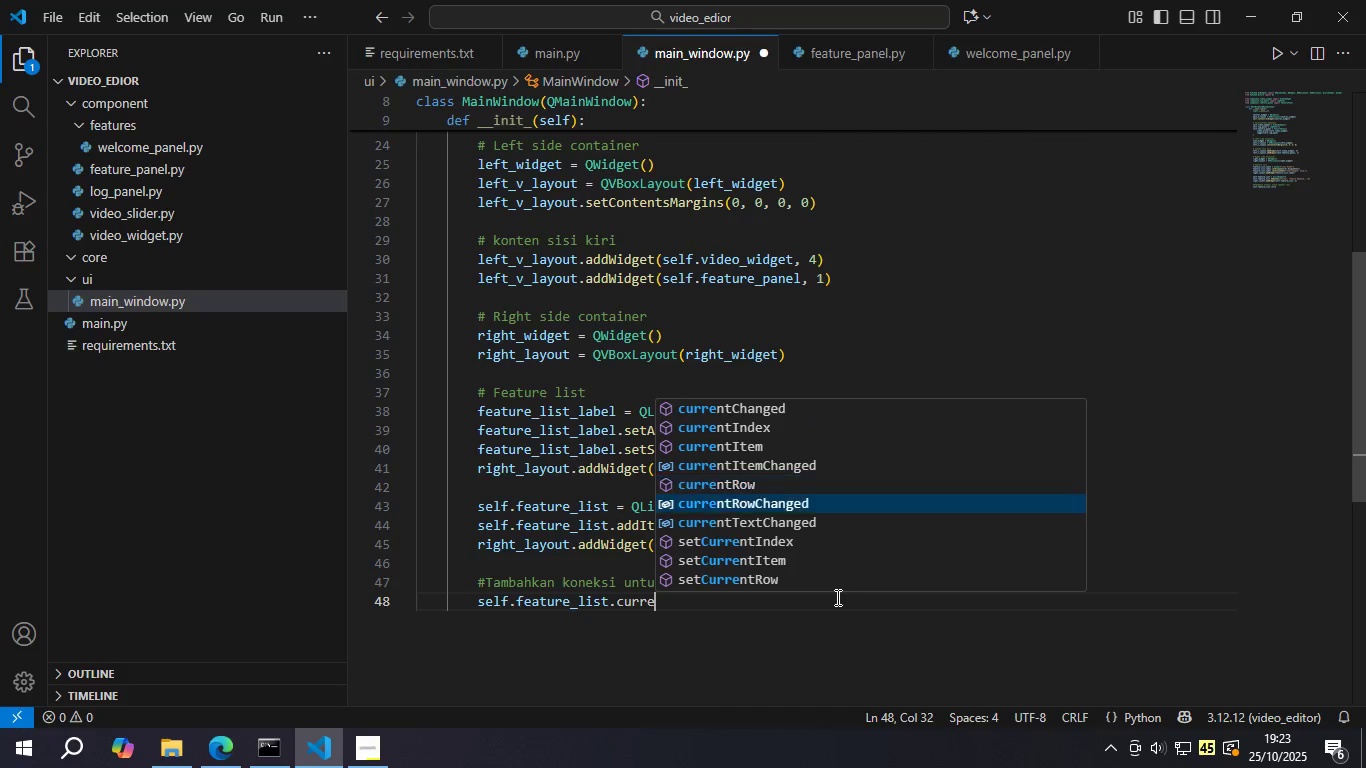 
key(ArrowDown)
 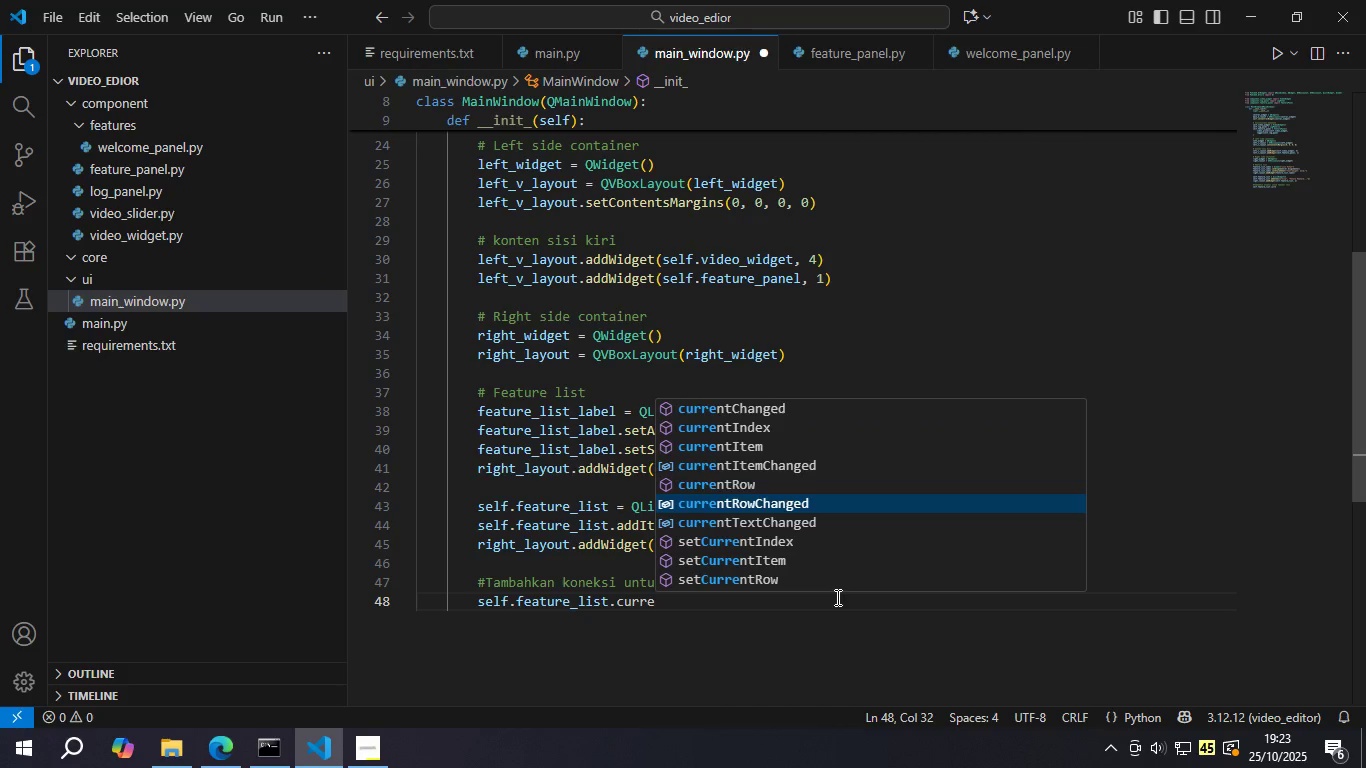 
key(Enter)
 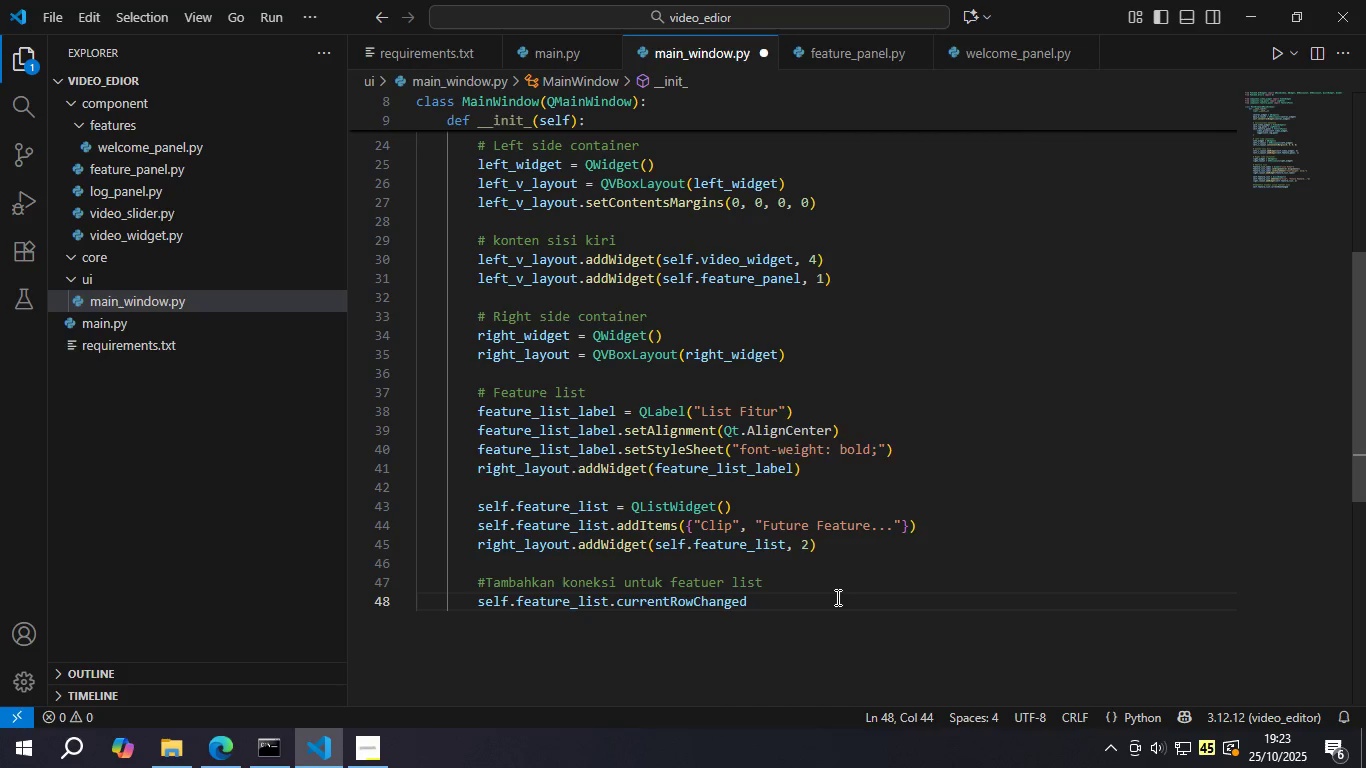 
type(.con)
 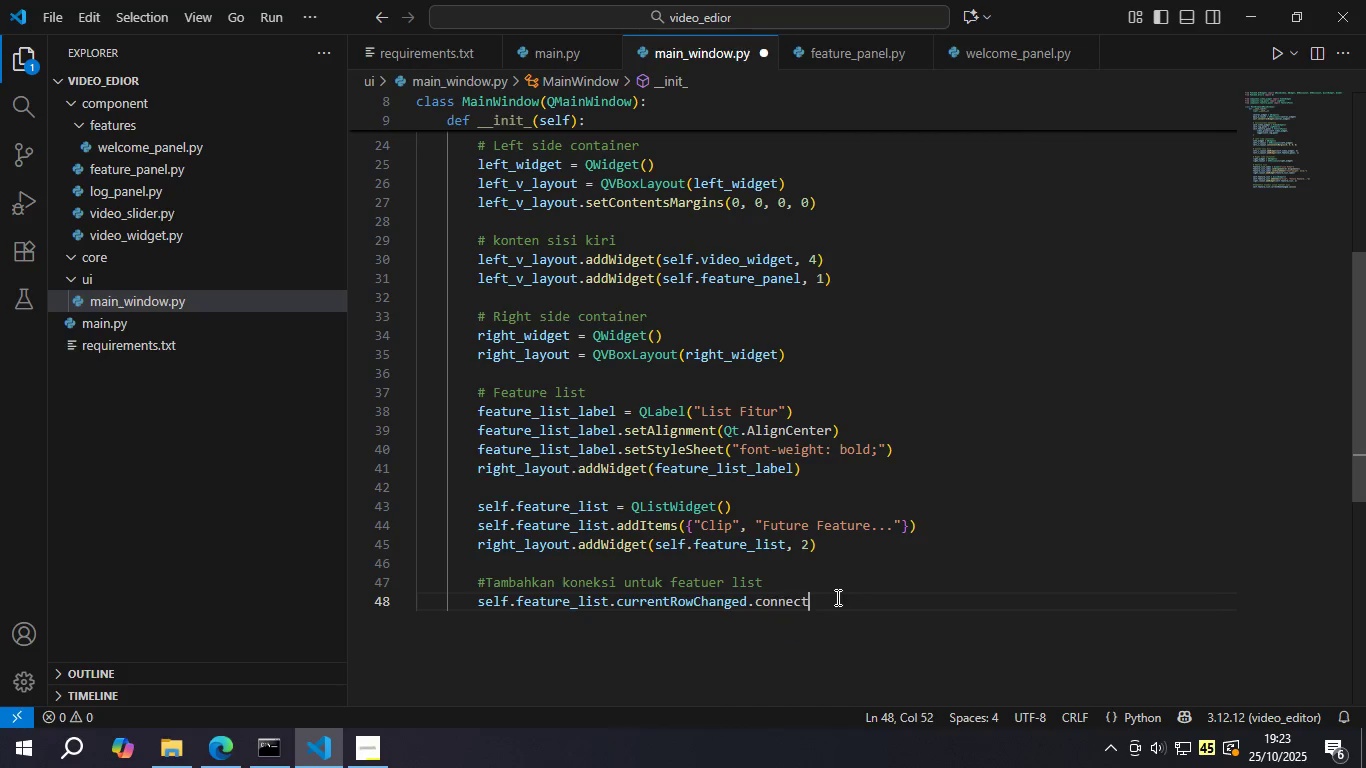 
key(Enter)
 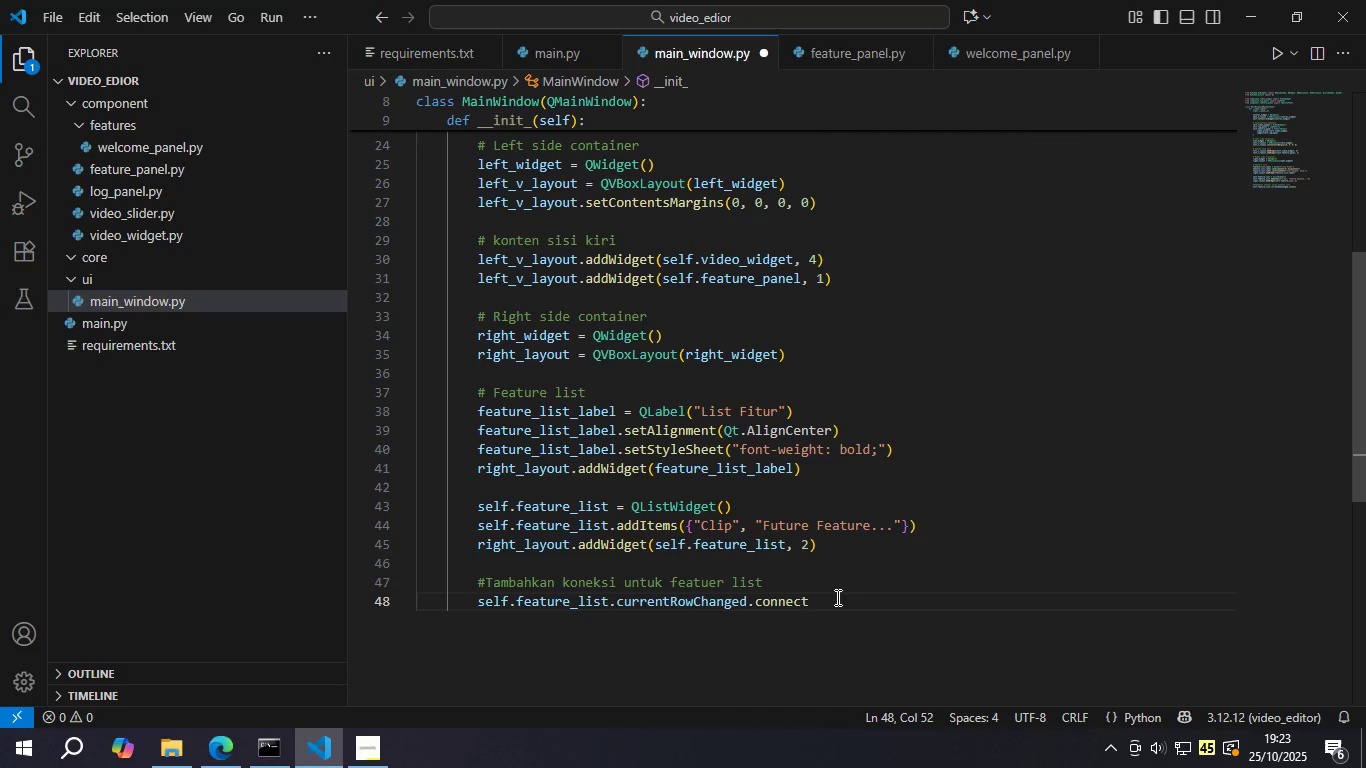 
type((self.feat)
 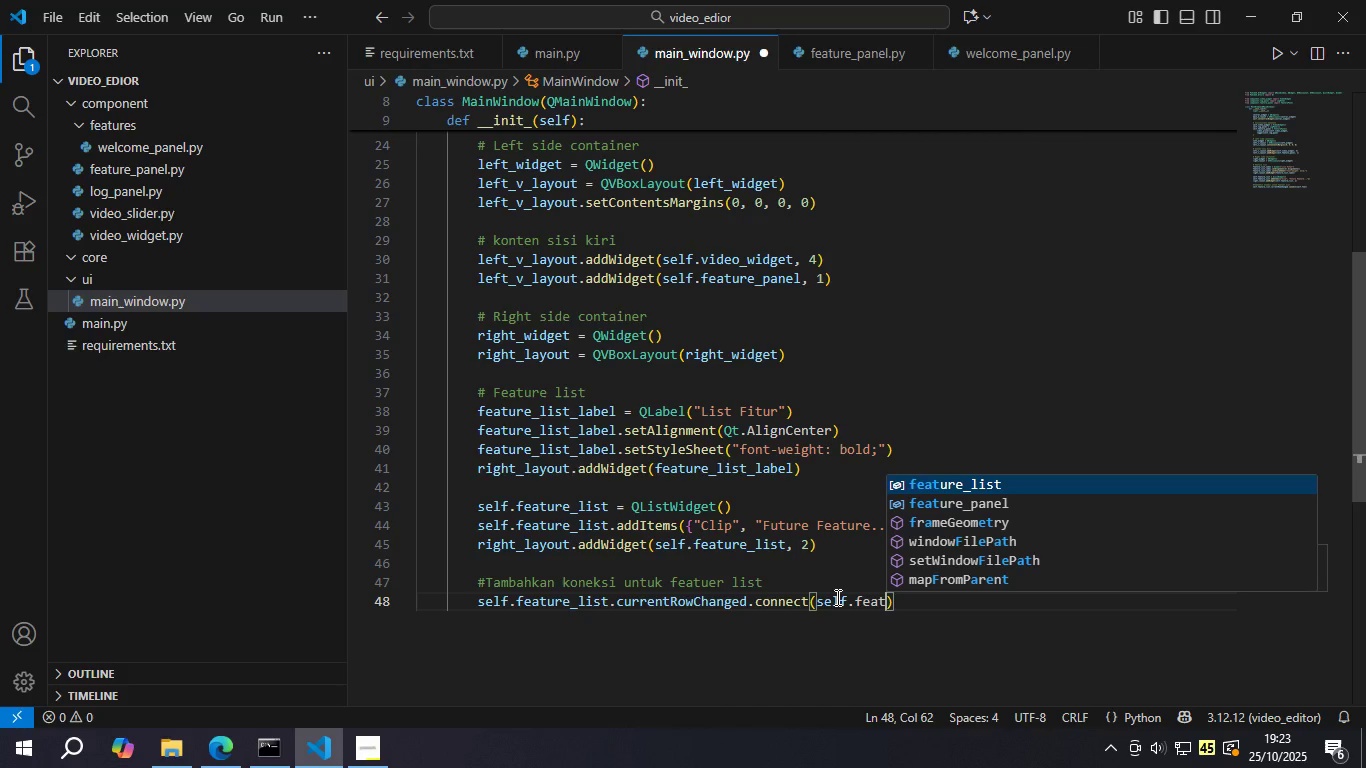 
key(ArrowDown)
 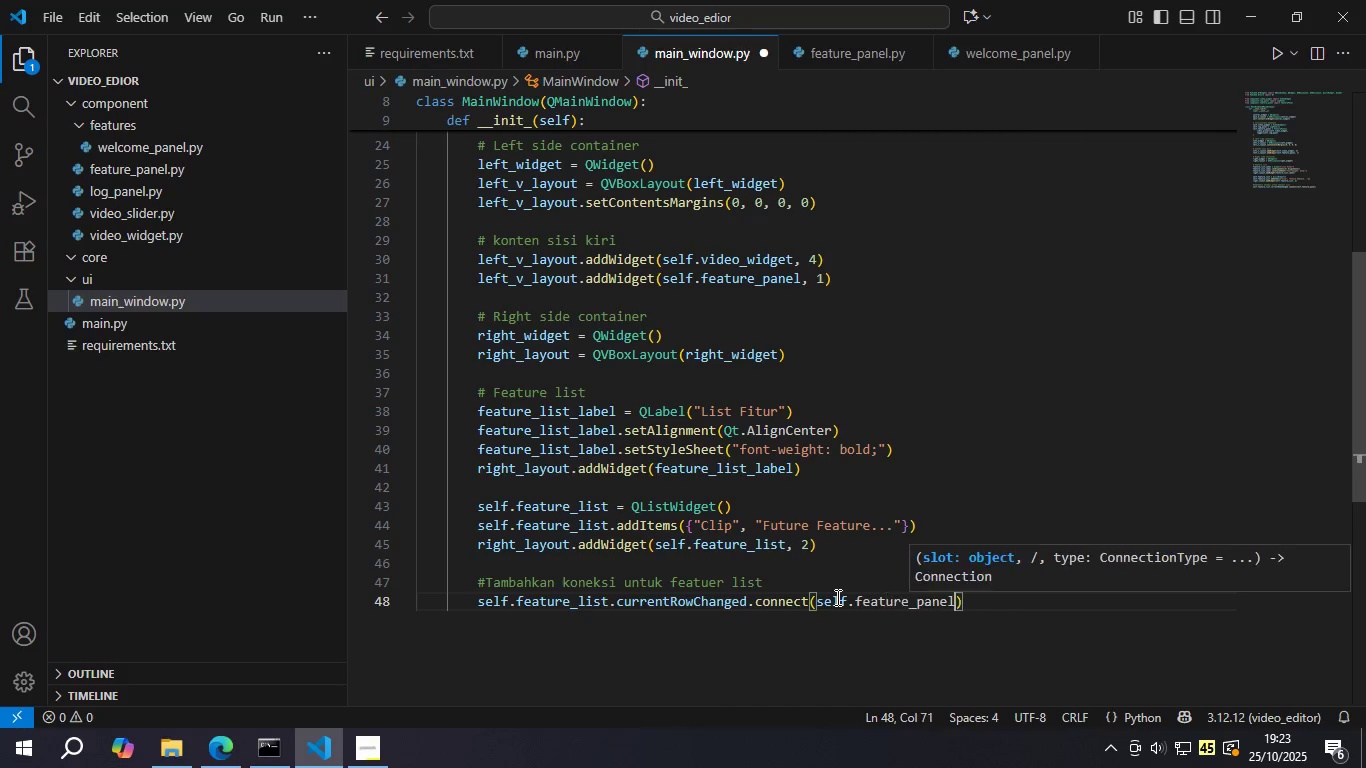 
key(Enter)
 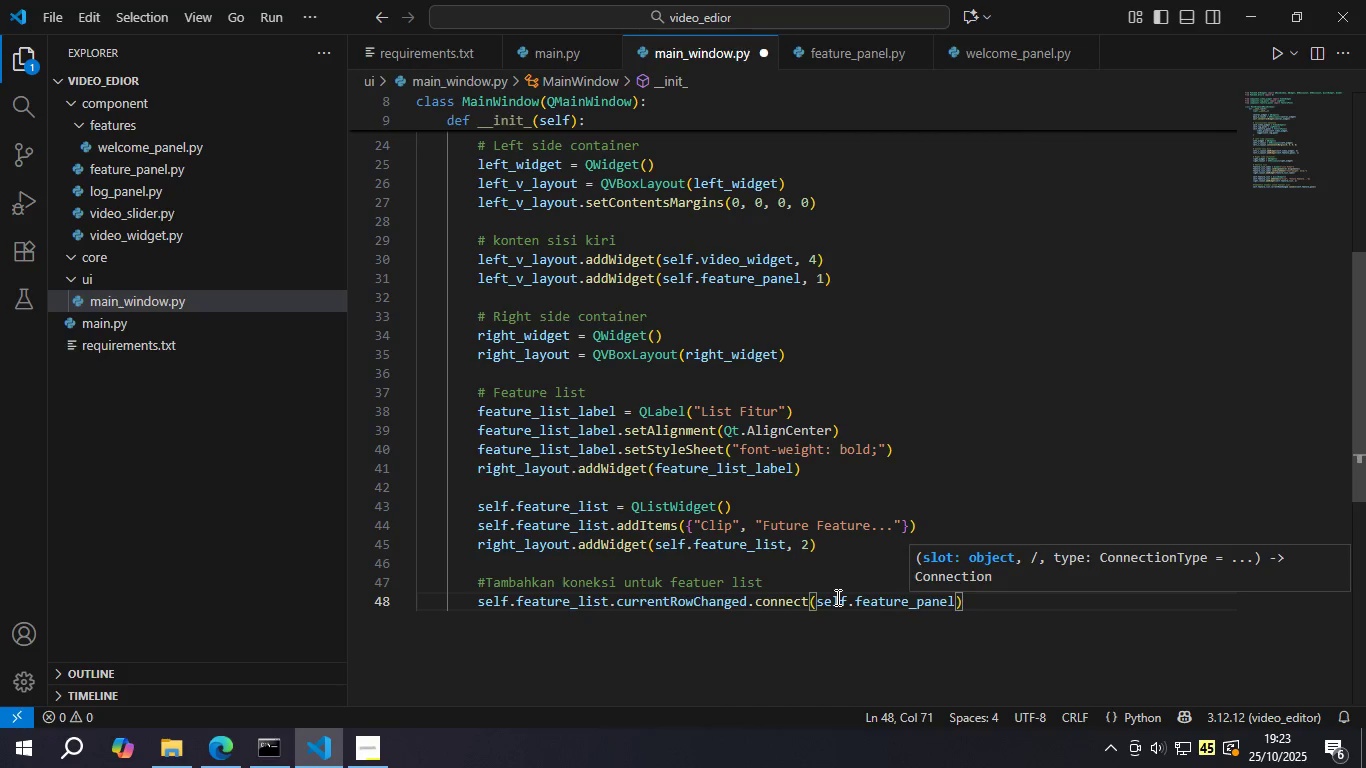 
type(.set)
 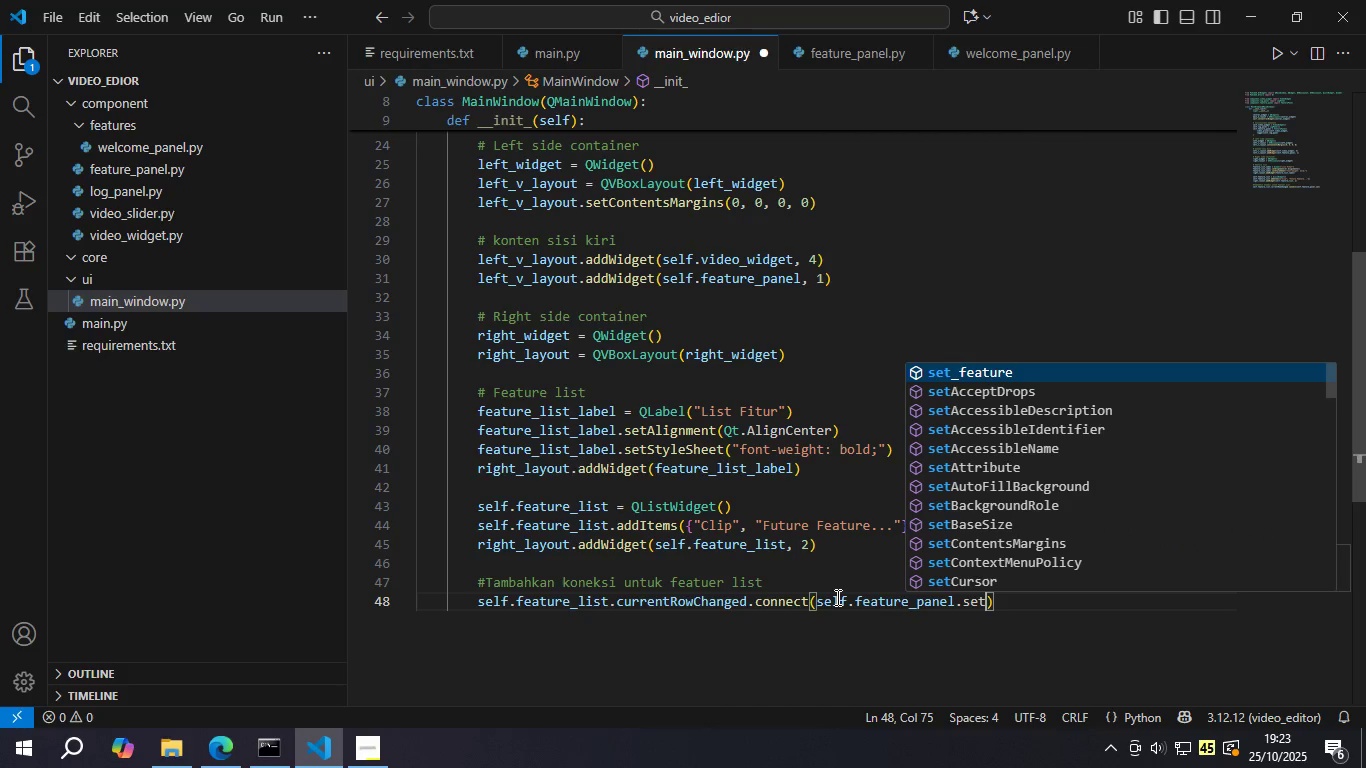 
key(Enter)
 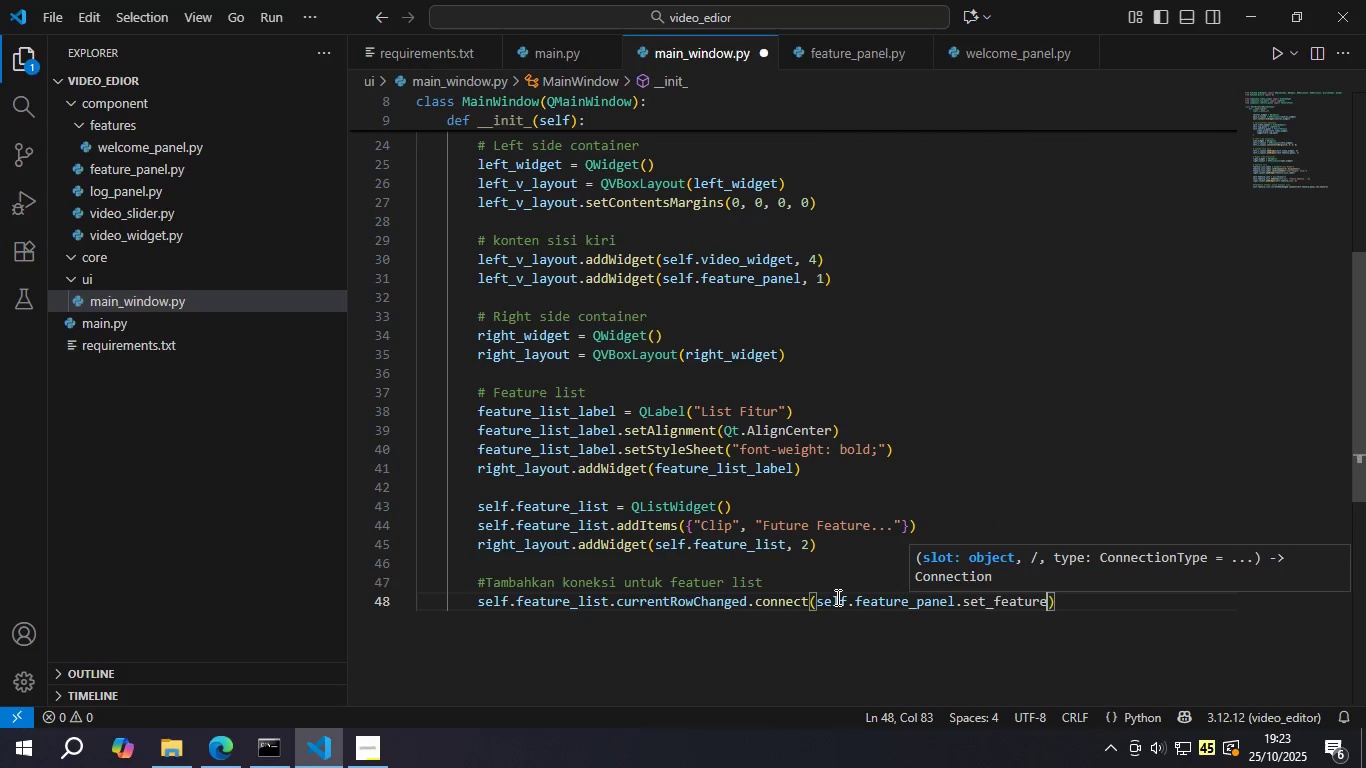 
key(Control+ControlLeft)
 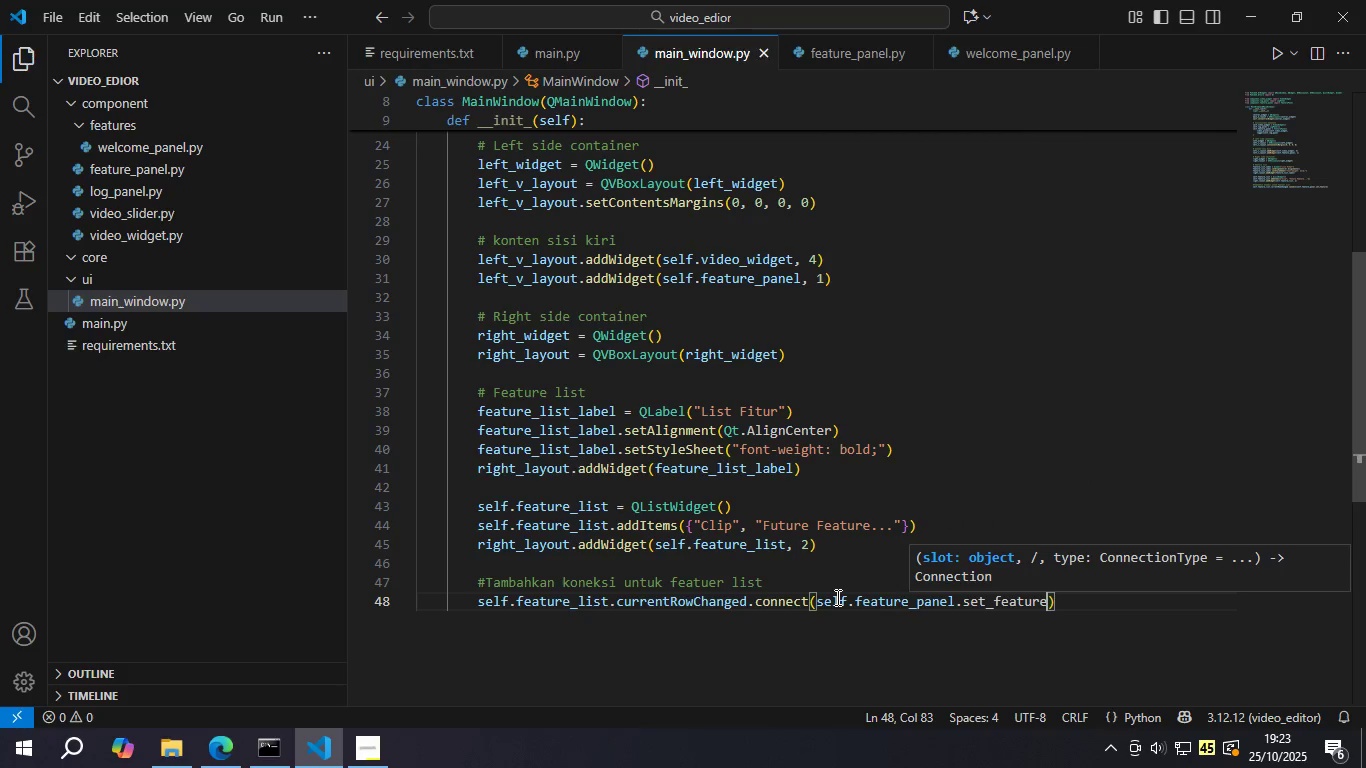 
key(Control+S)
 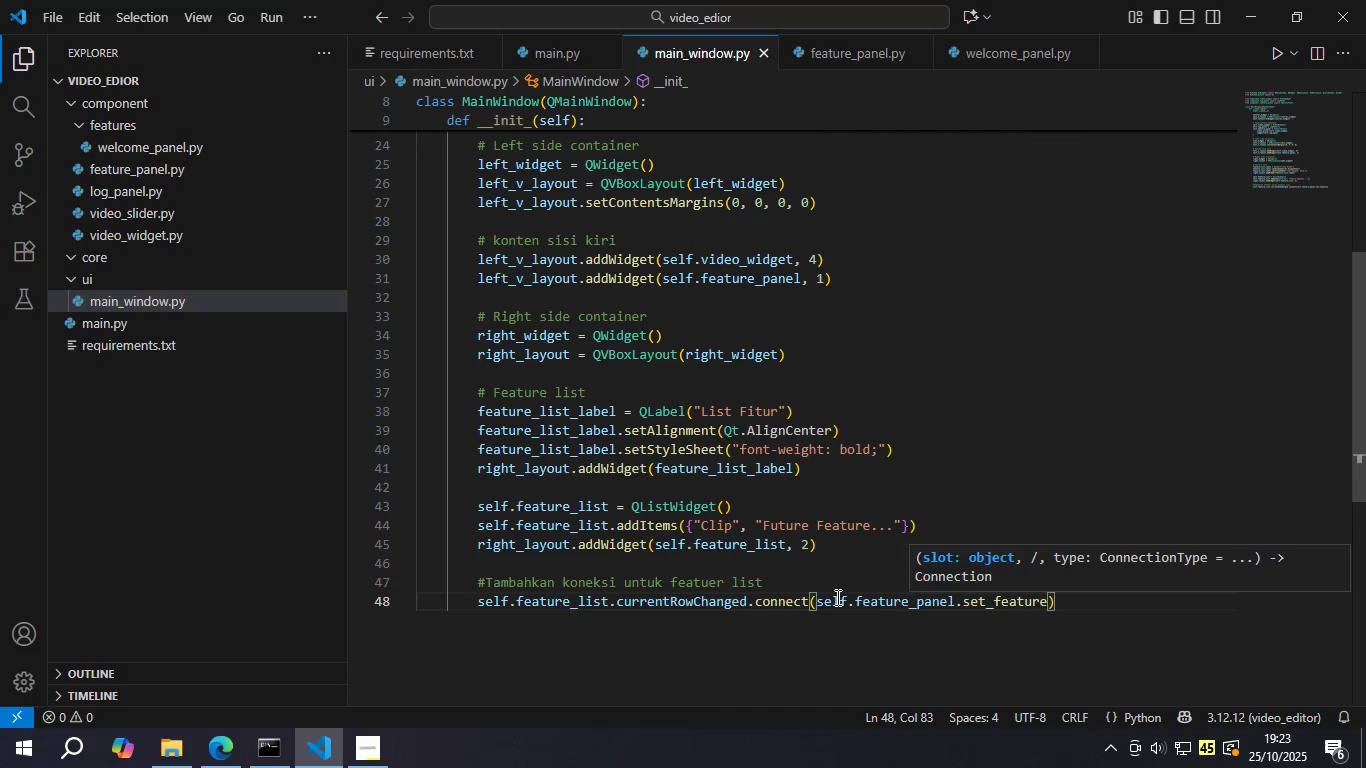 
key(ArrowRight)
 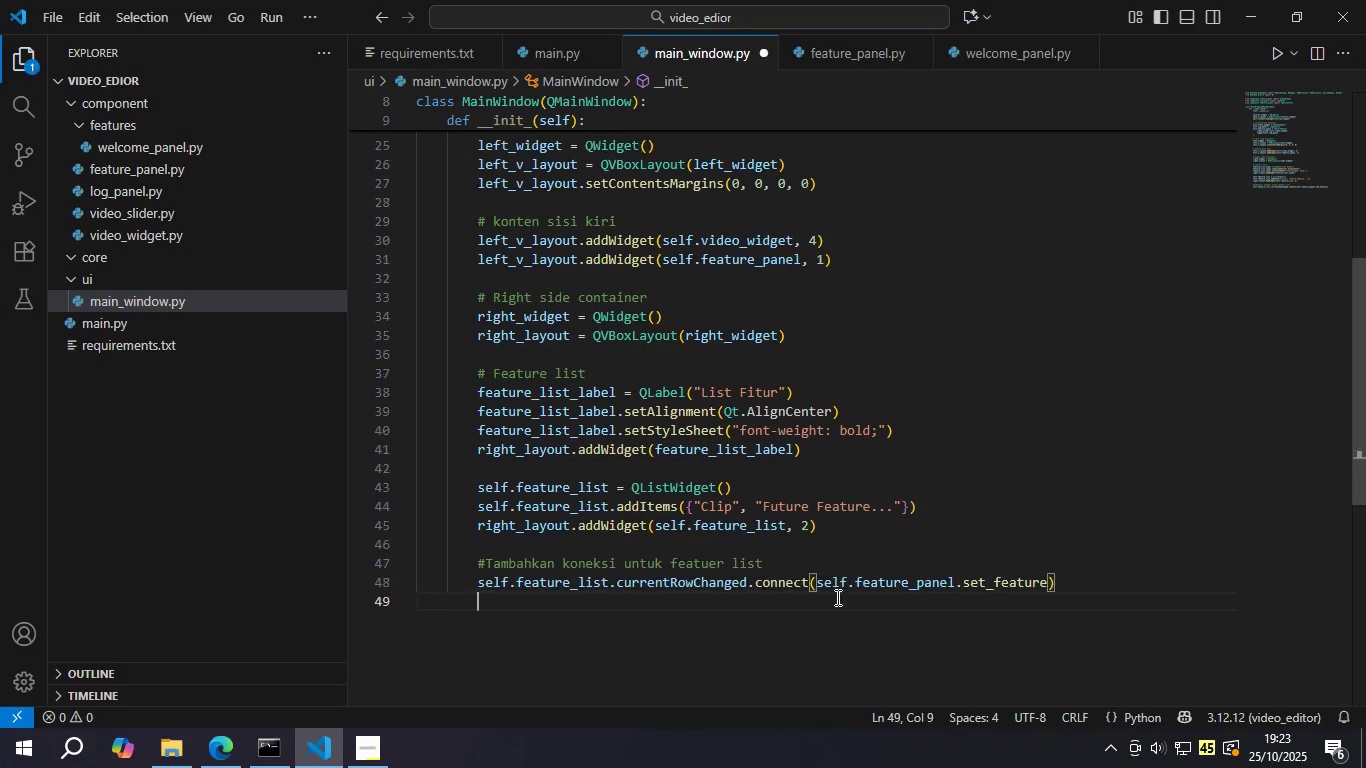 
key(Enter)
 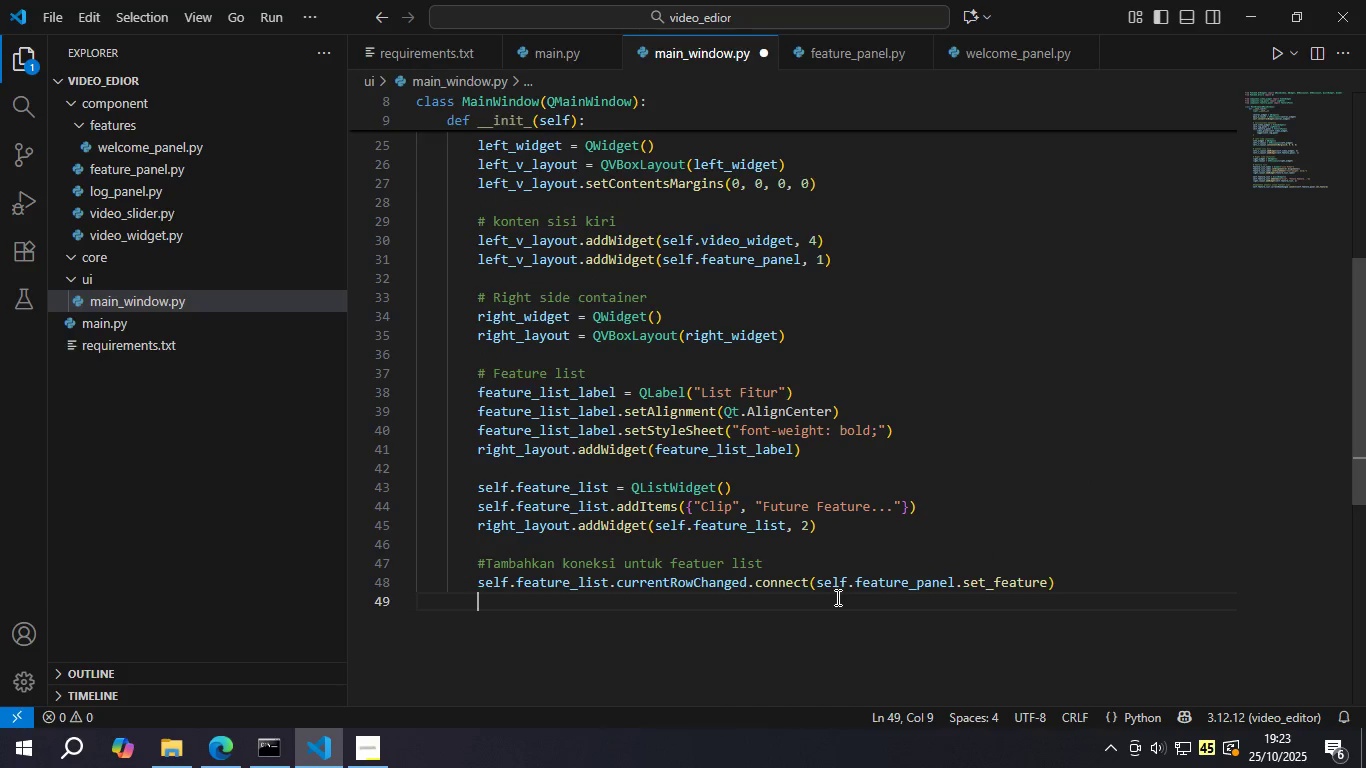 
type(self.feat)
 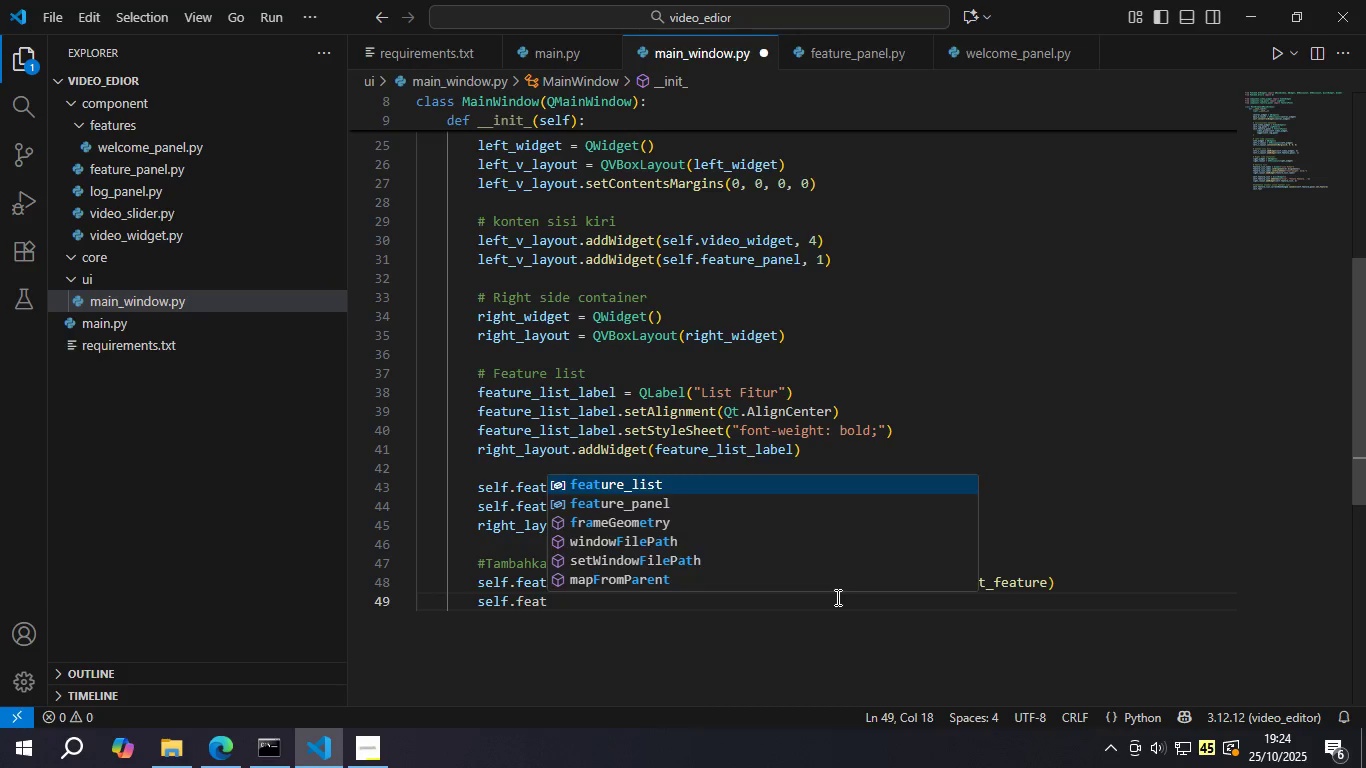 
key(Enter)
 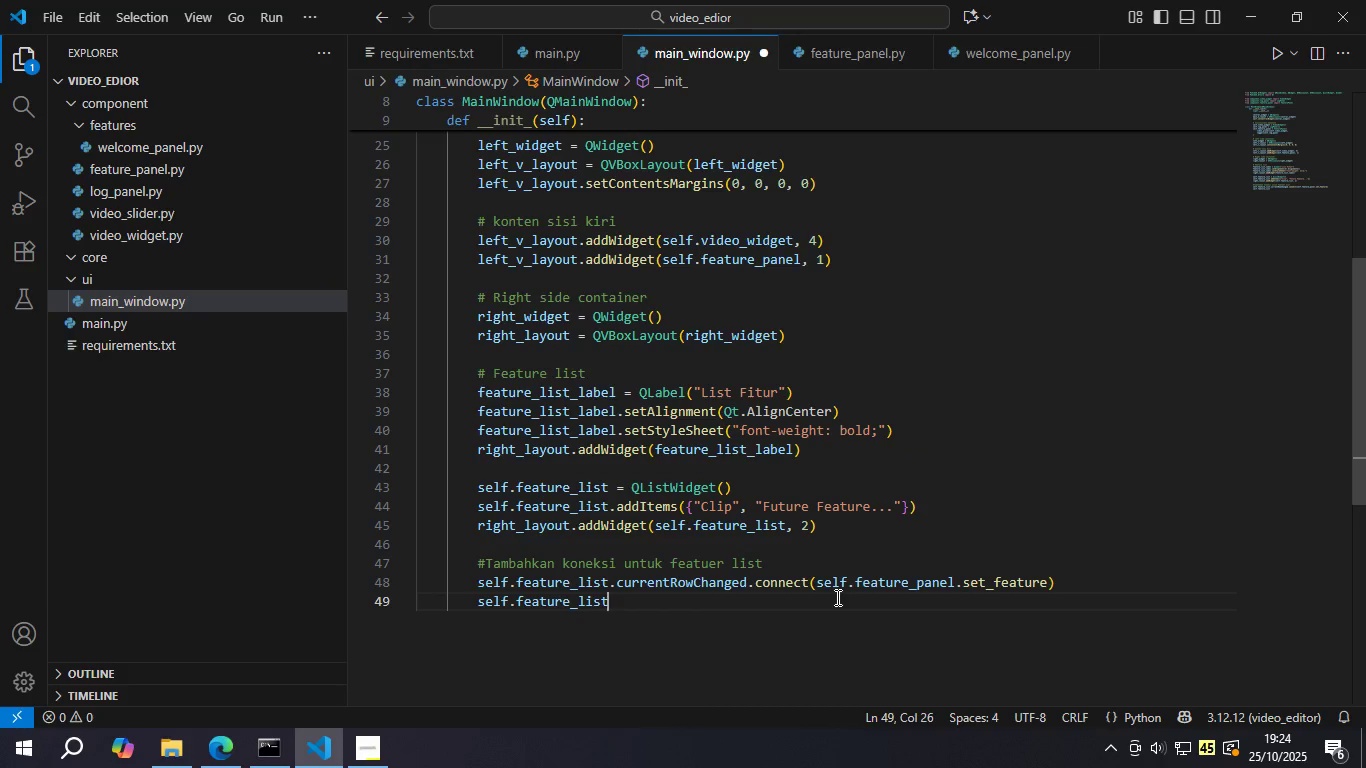 
type(.setCutte)
key(Backspace)
key(Backspace)
key(Backspace)
type(rr)
 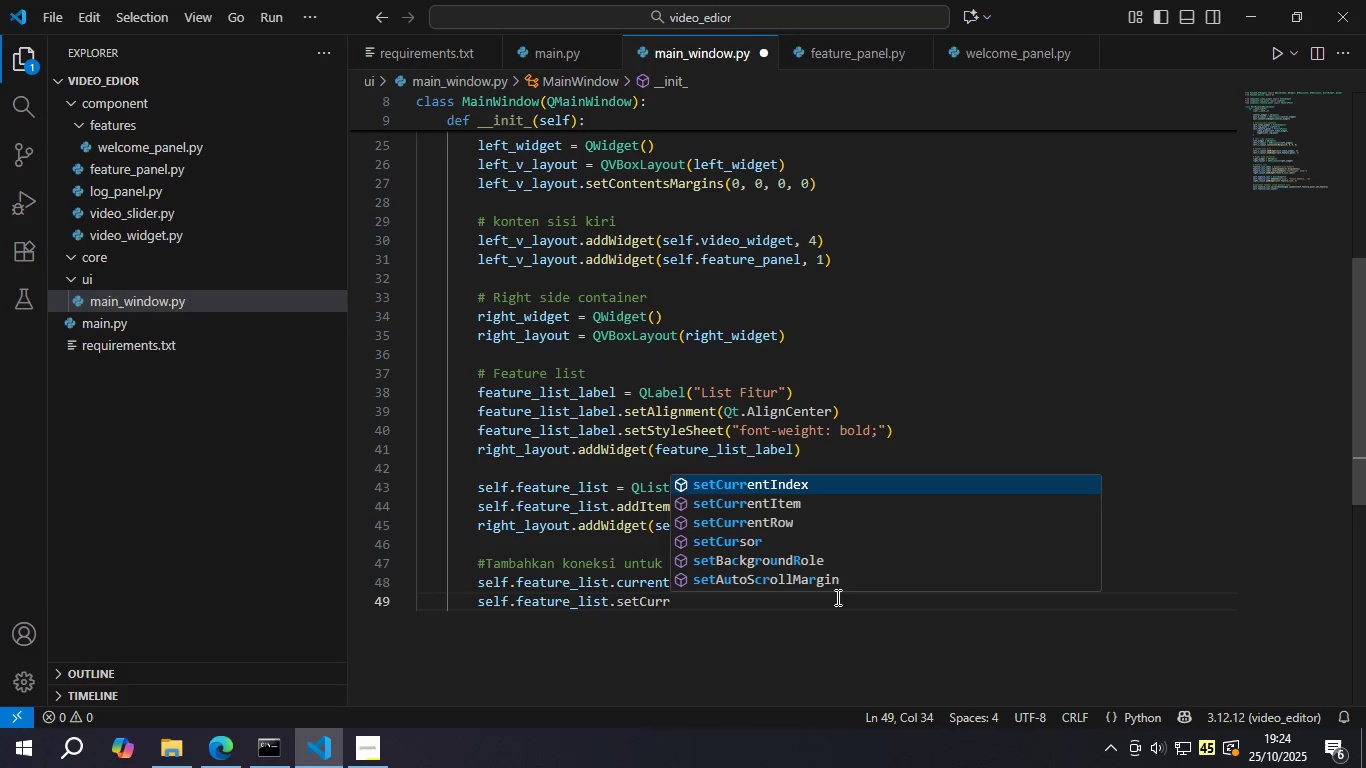 
key(ArrowDown)
 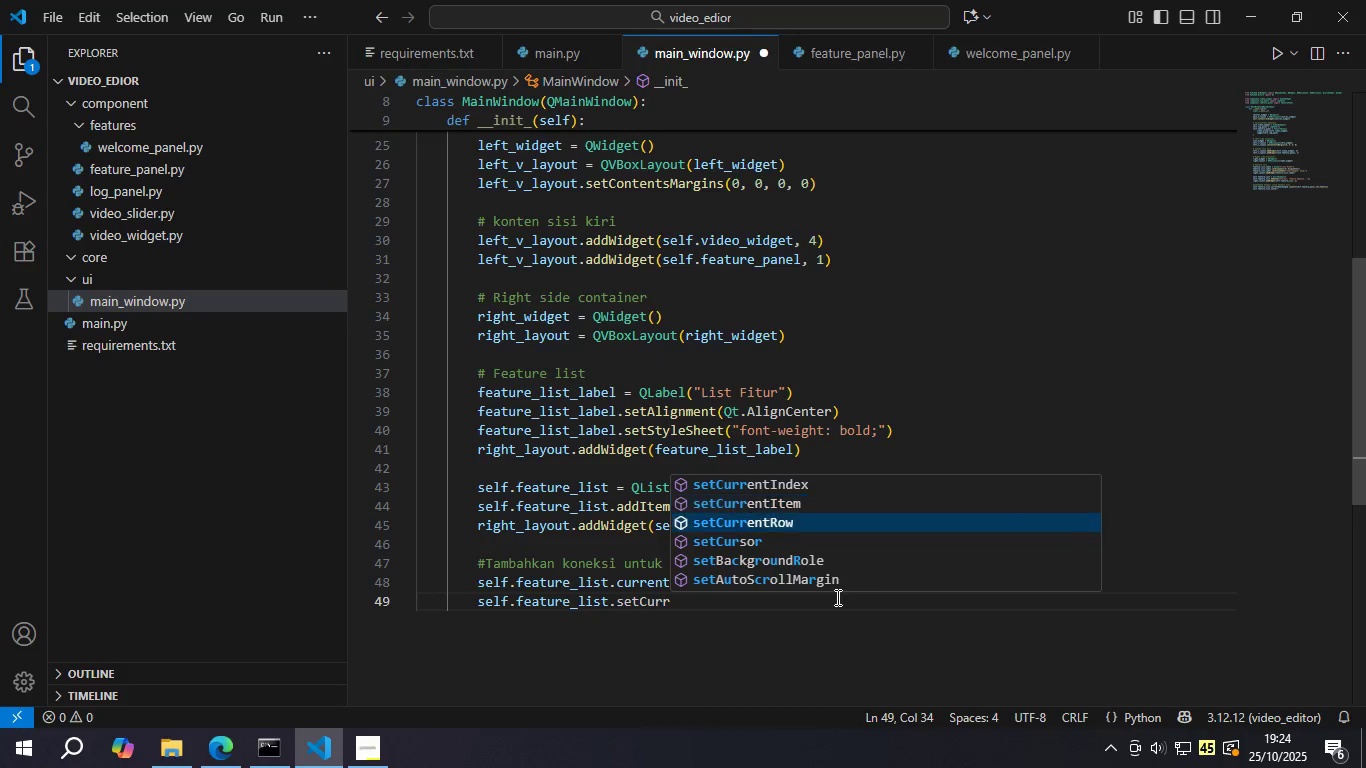 
key(ArrowDown)
 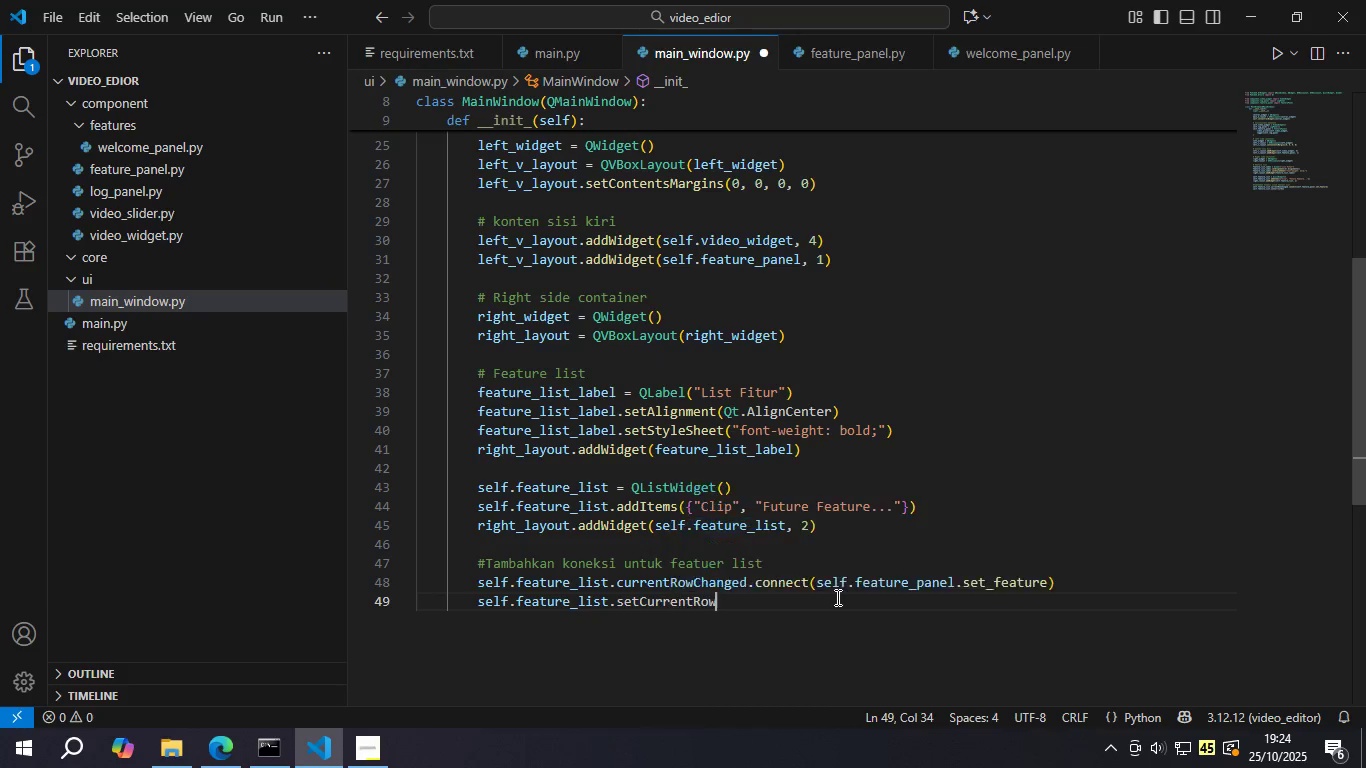 
key(Enter)
 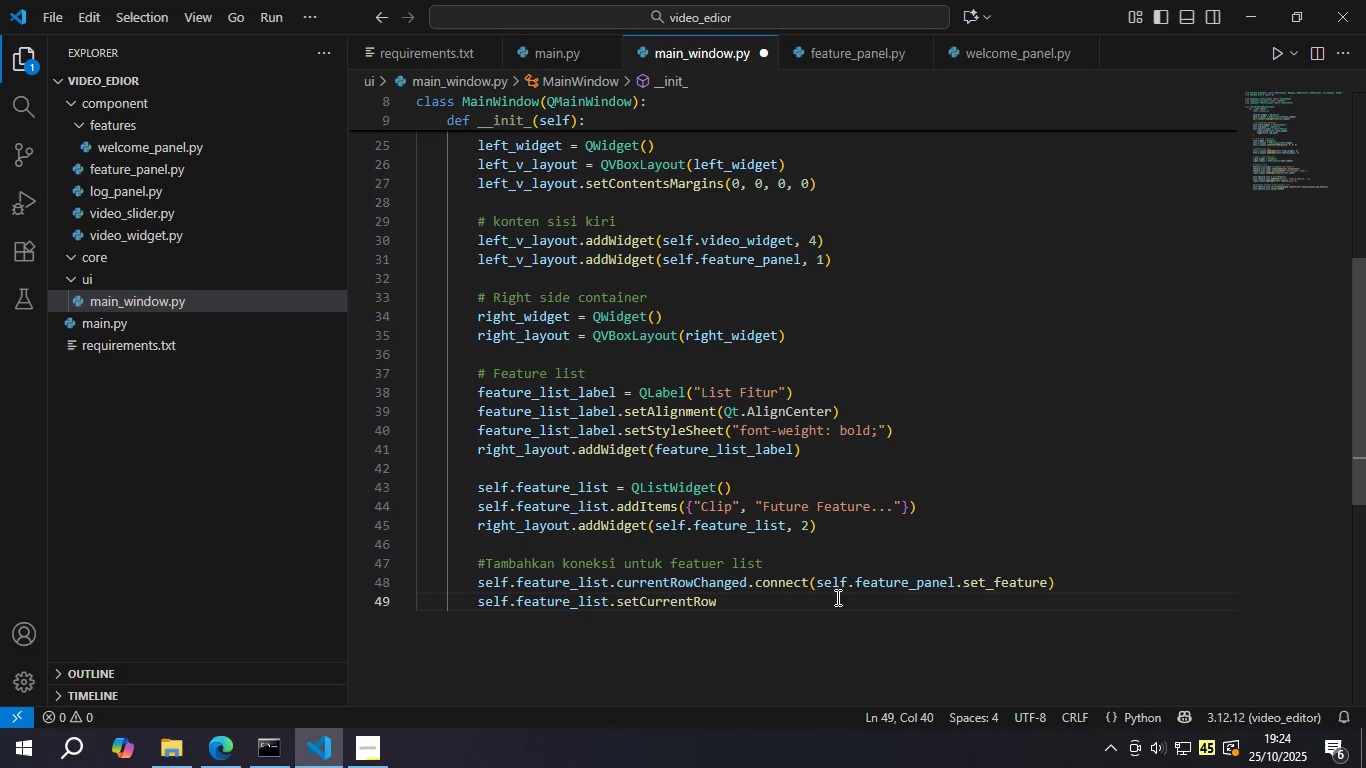 
key(Shift+9)
 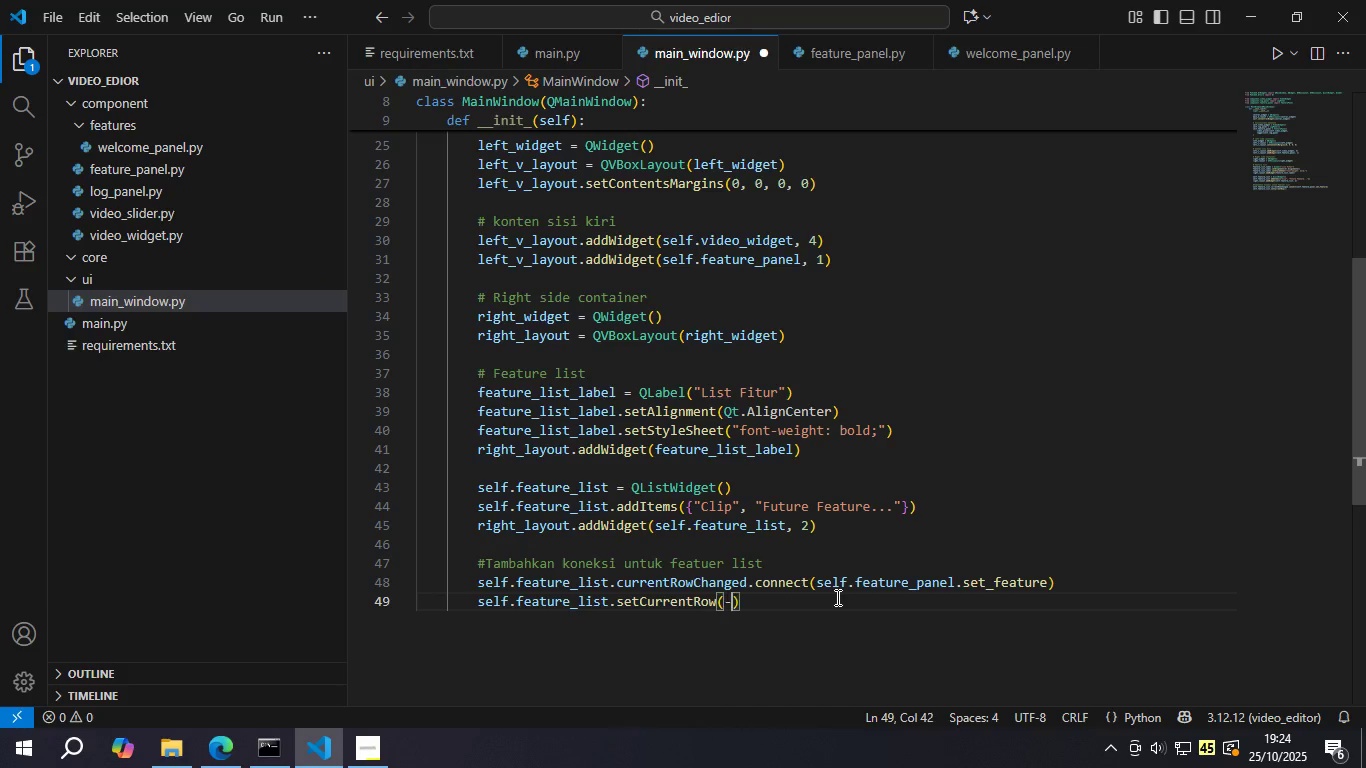 
key(Minus)
 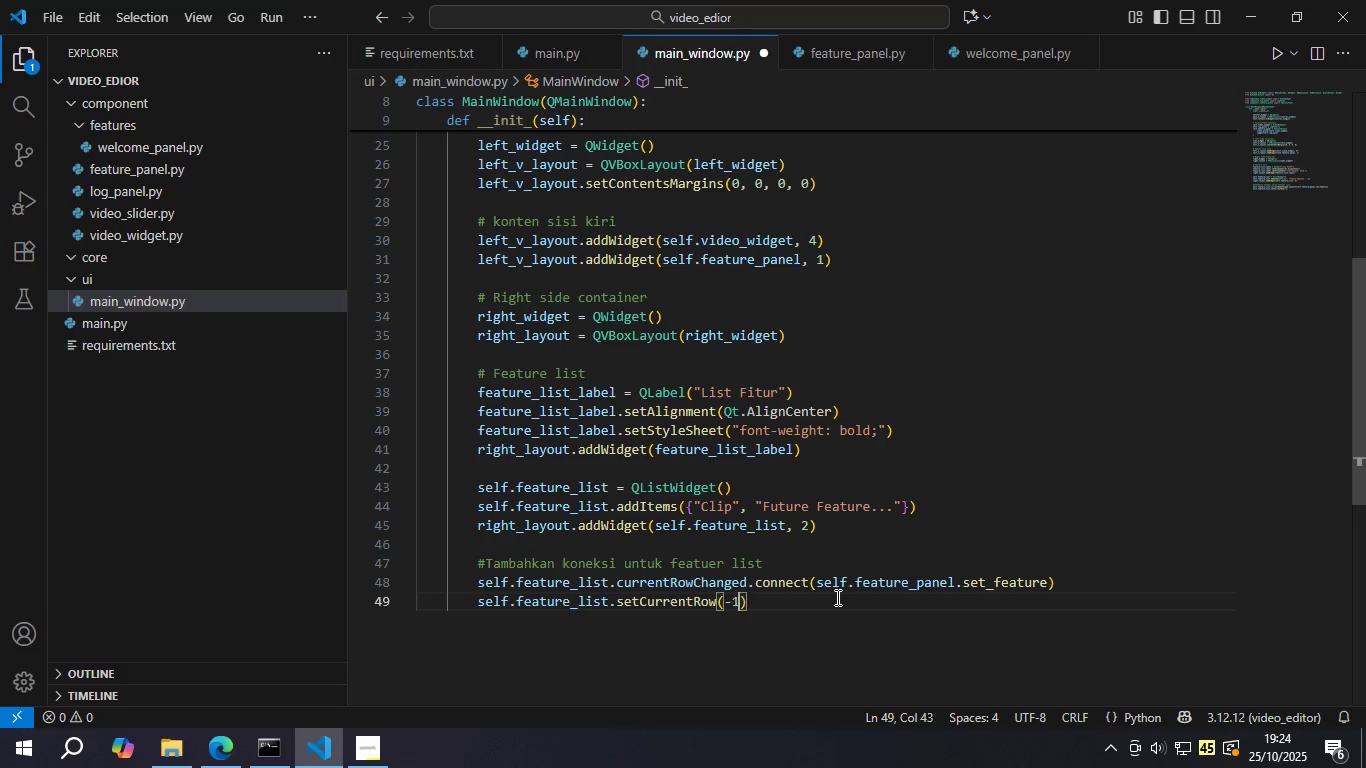 
key(1)
 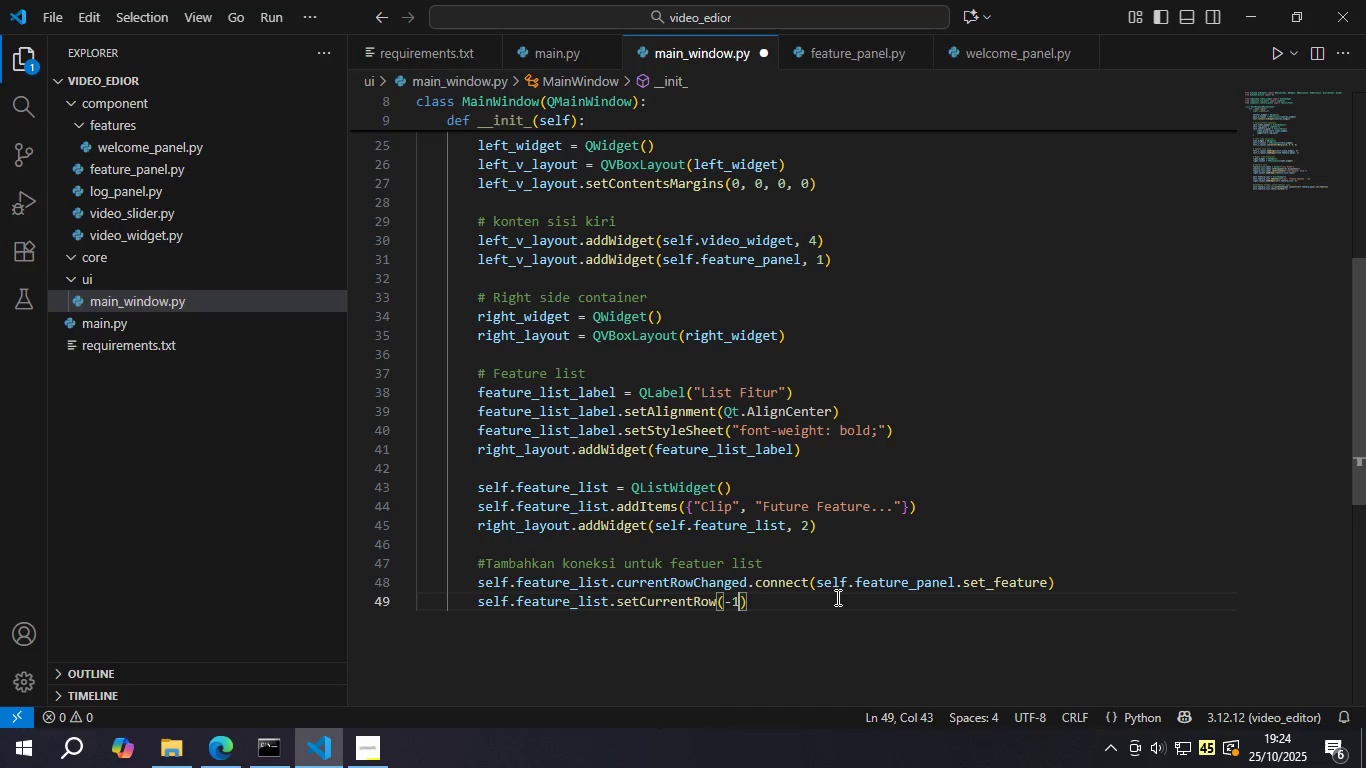 
key(Control+ControlLeft)
 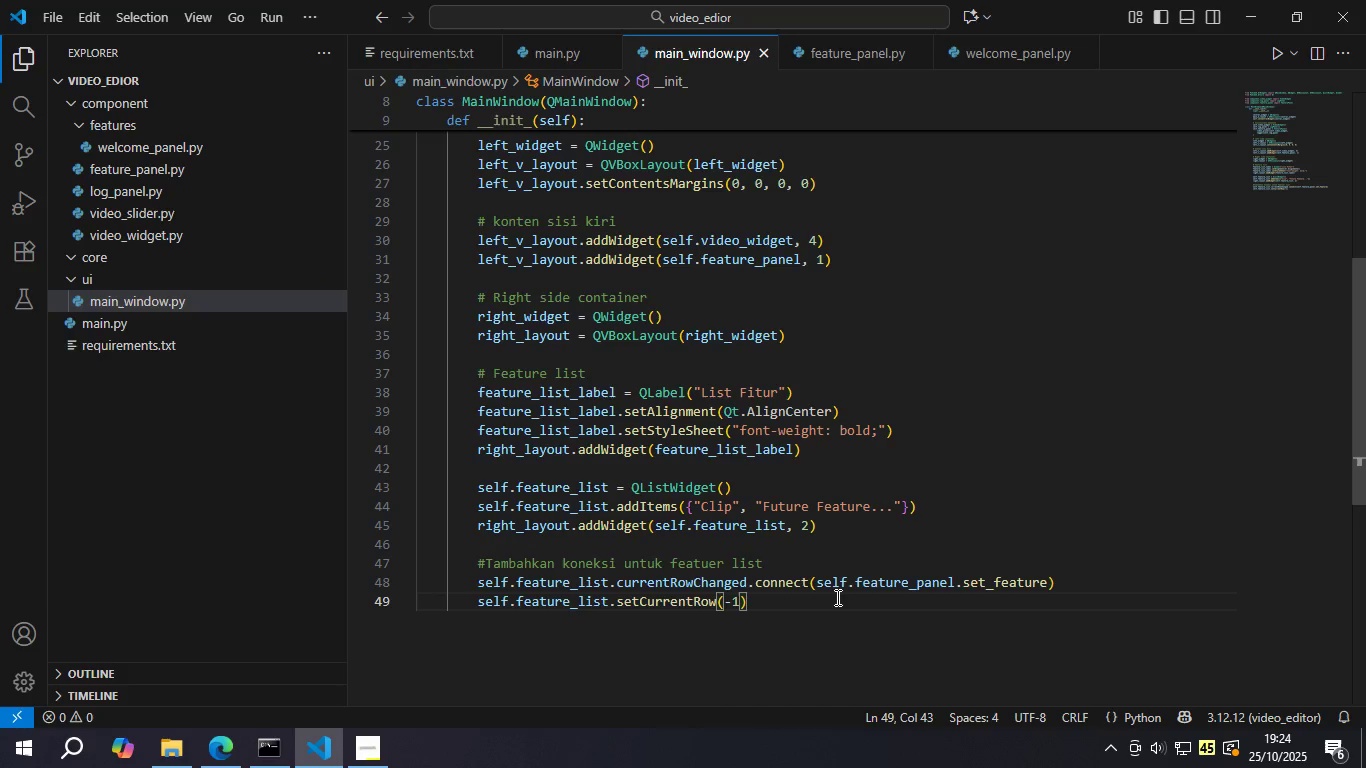 
key(Control+S)
 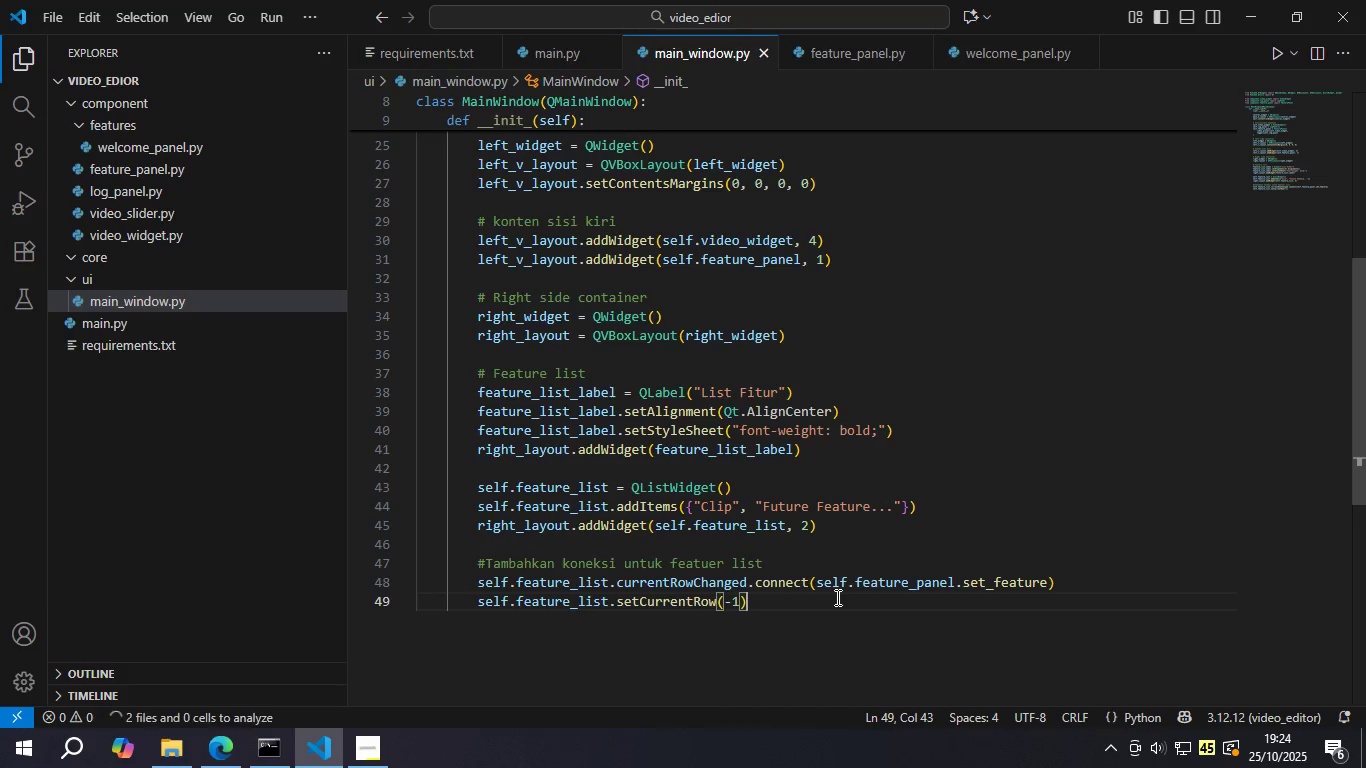 
key(ArrowRight)
 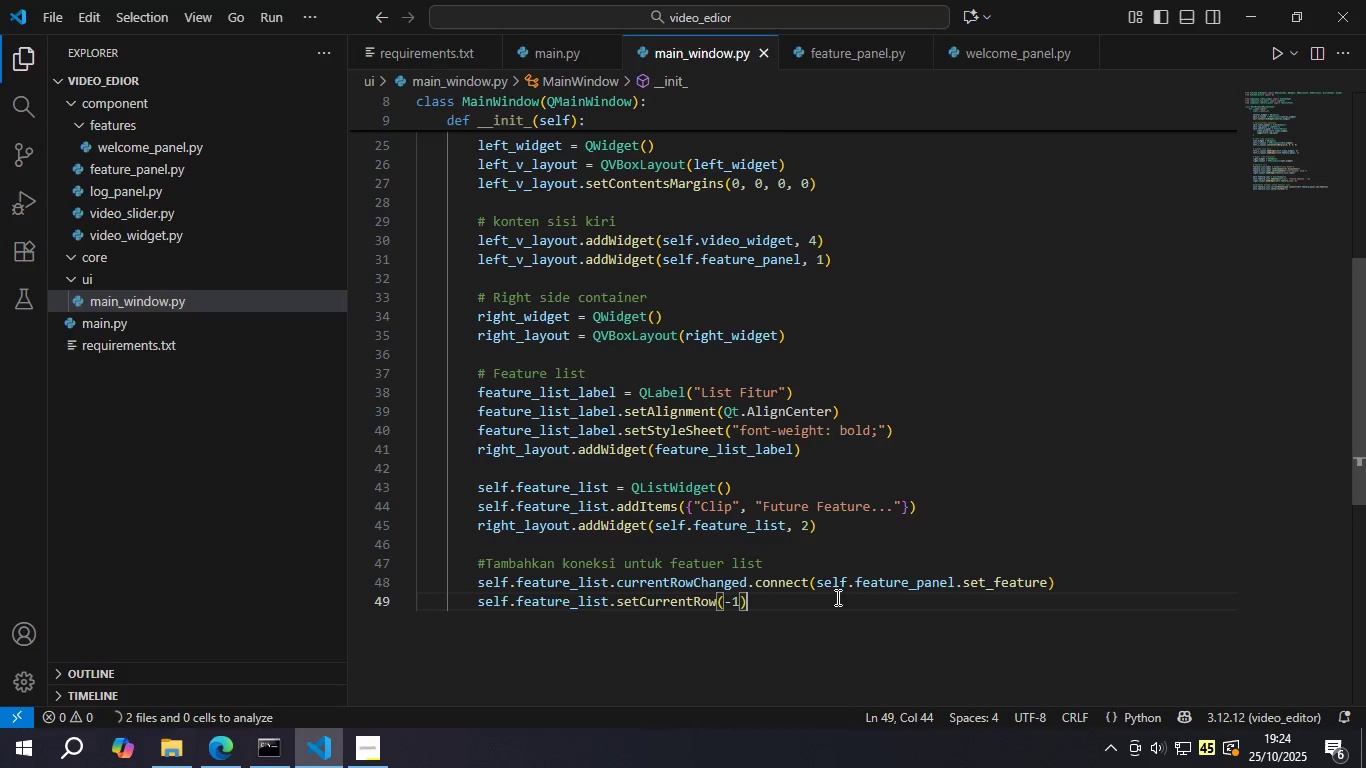 
key(Enter)
 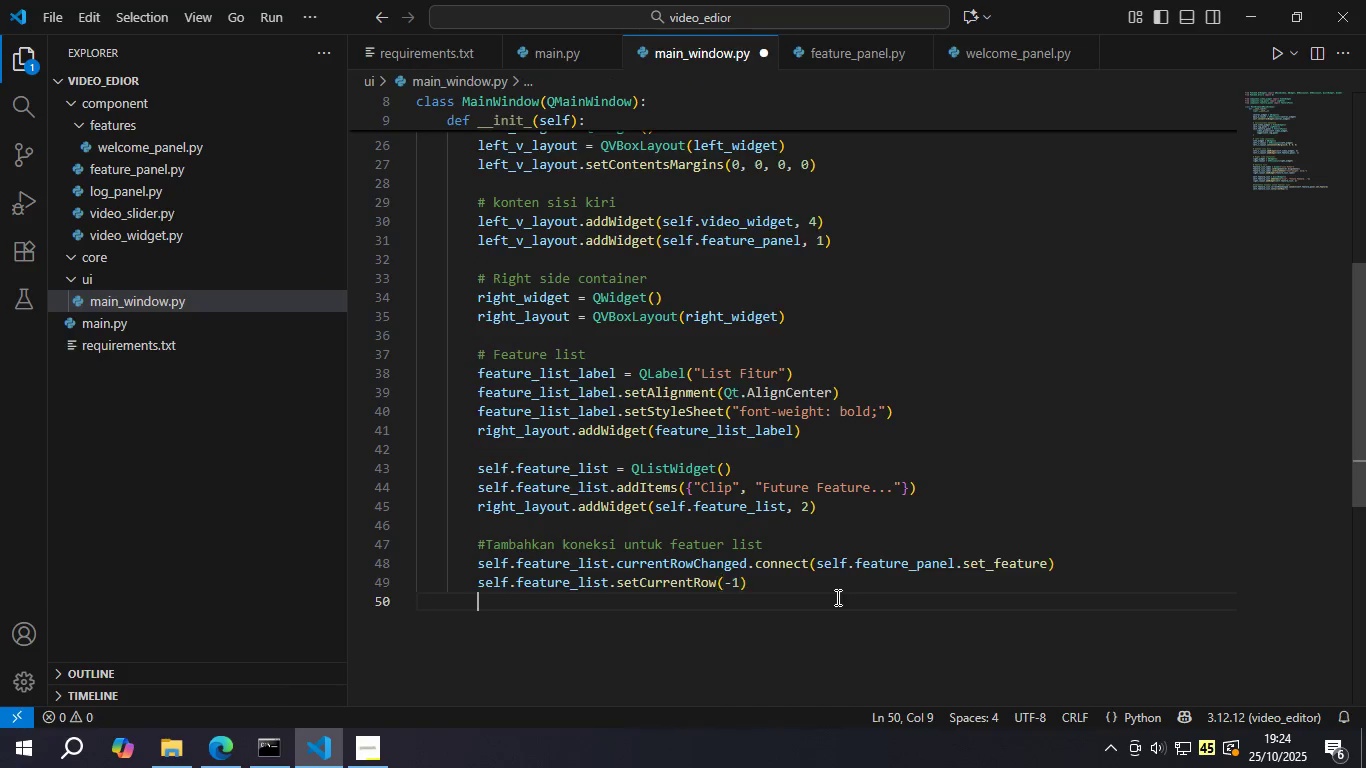 
key(Enter)
 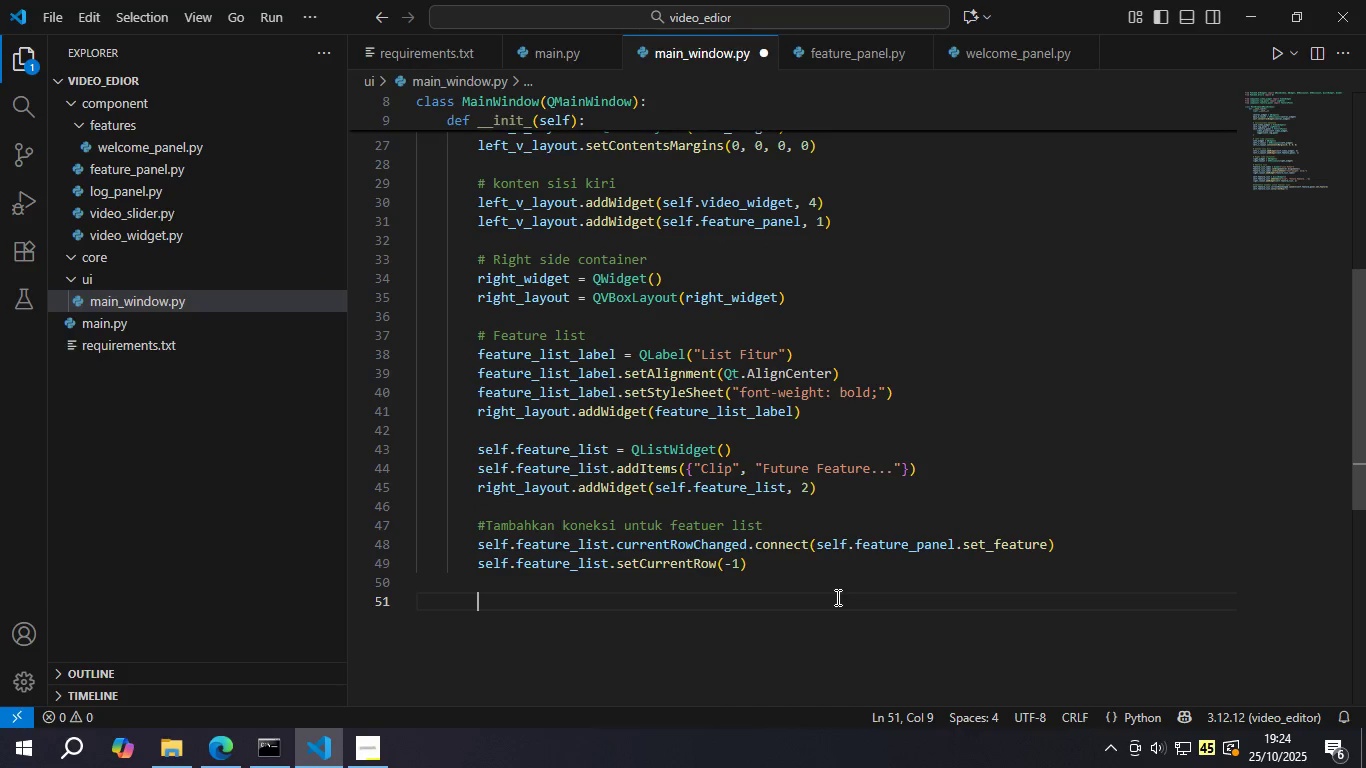 
type(# Log p)
key(Backspace)
type(Panel)
 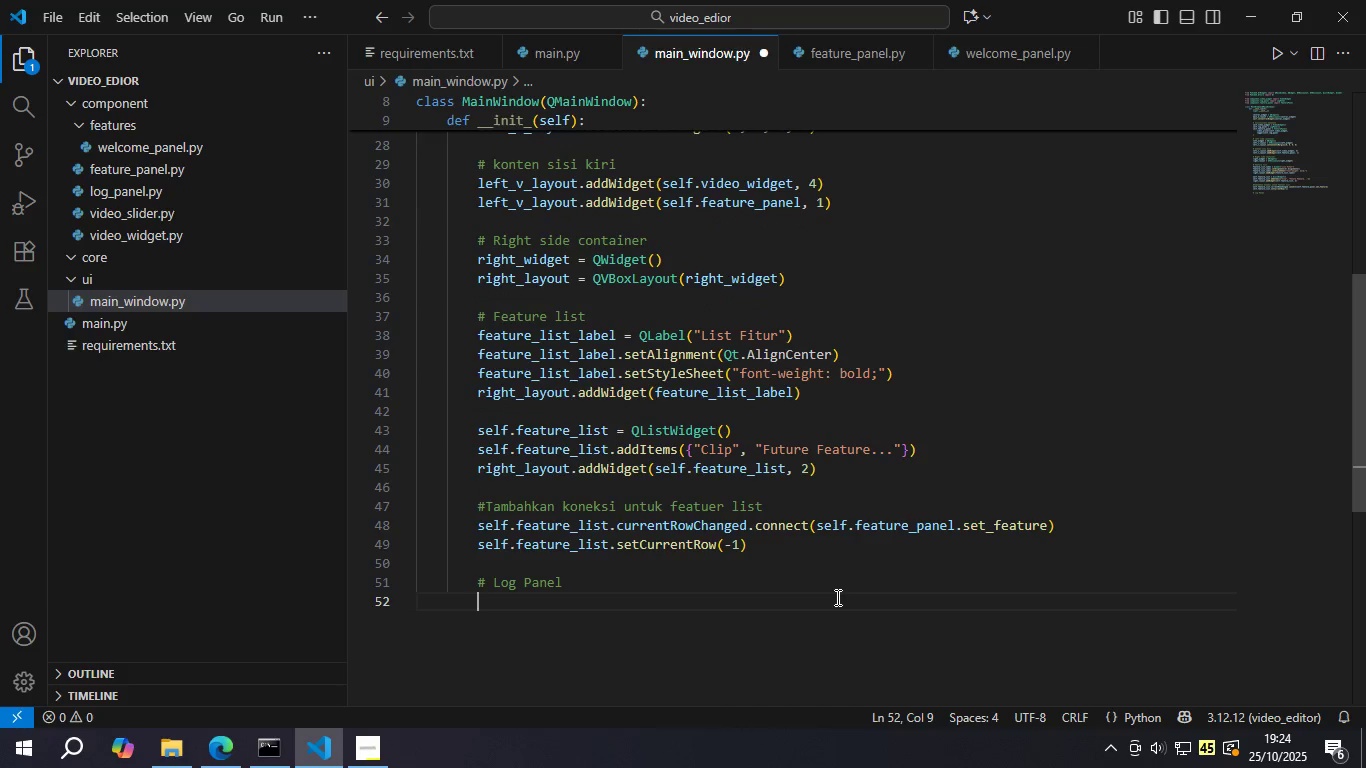 
key(Enter)
 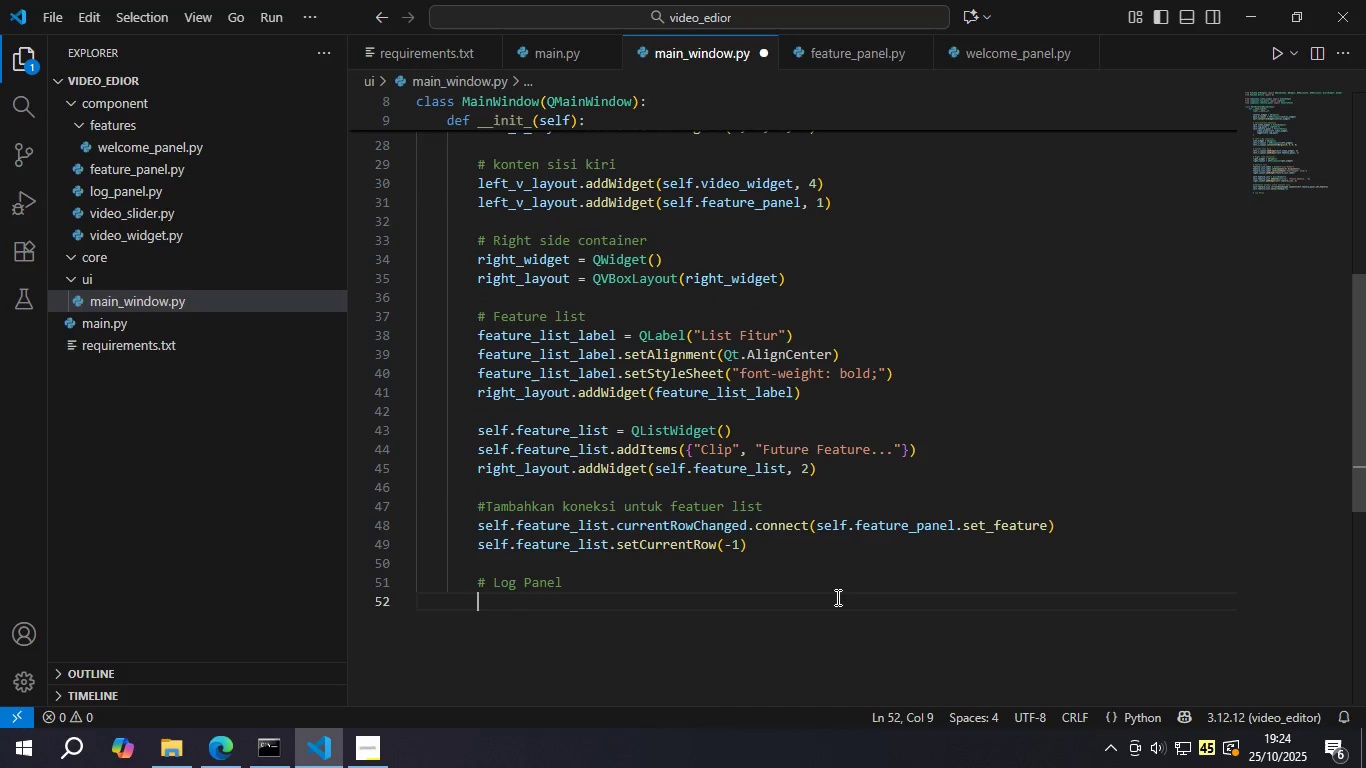 
type(righ)
 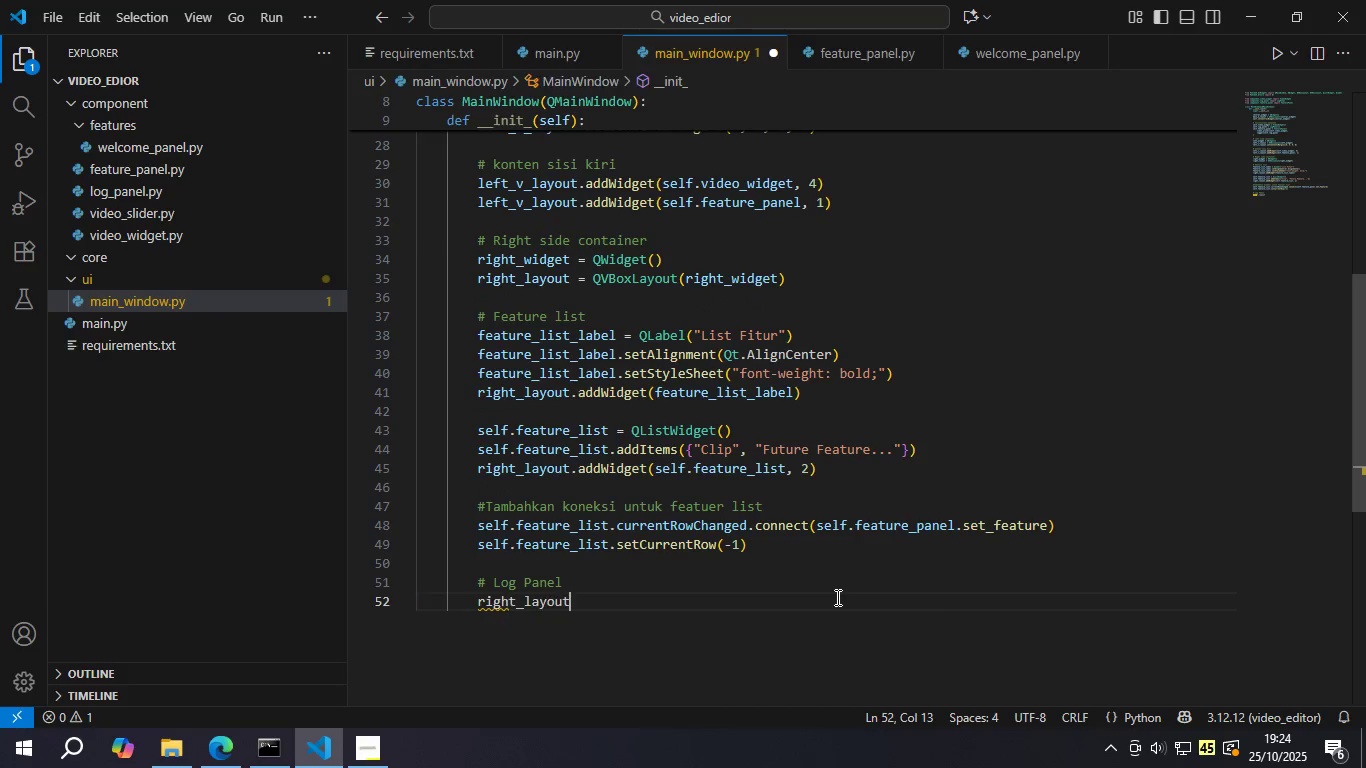 
key(Enter)
 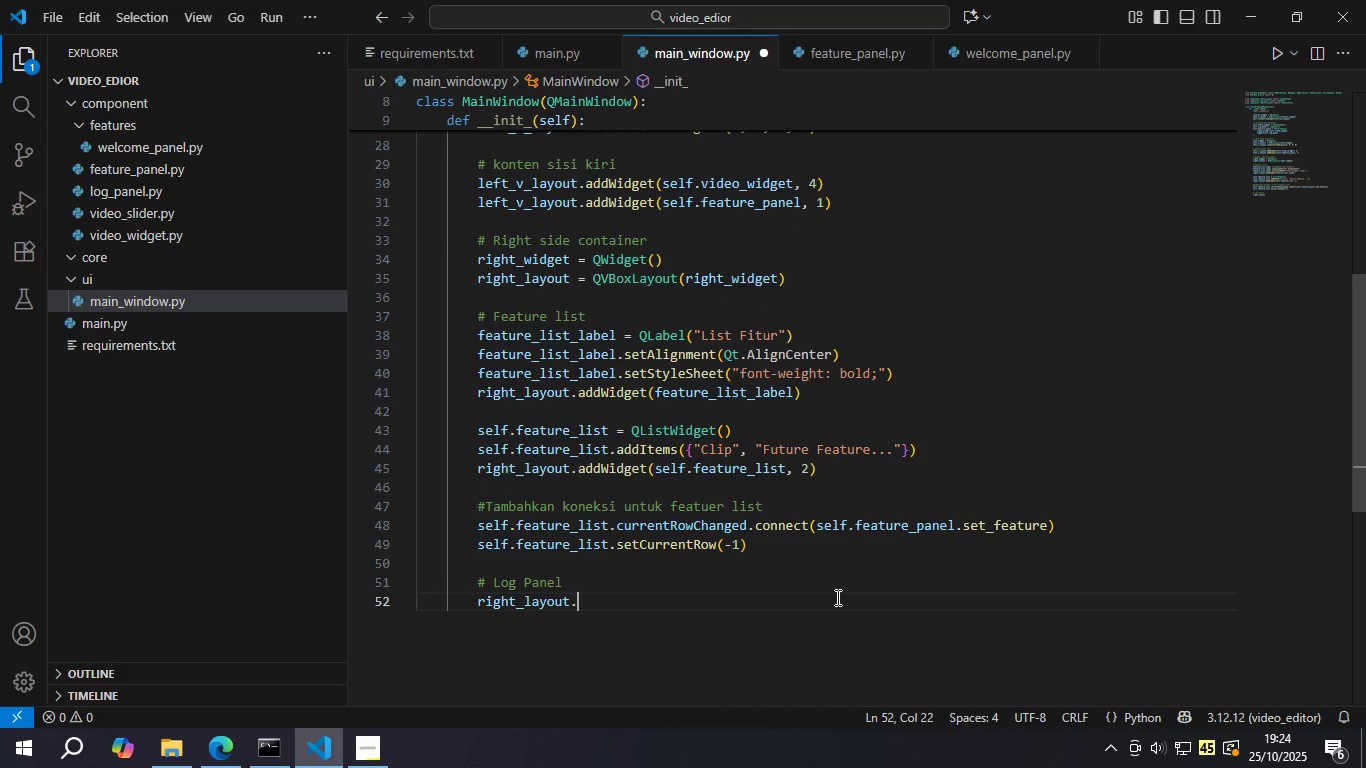 
type(.addW)
 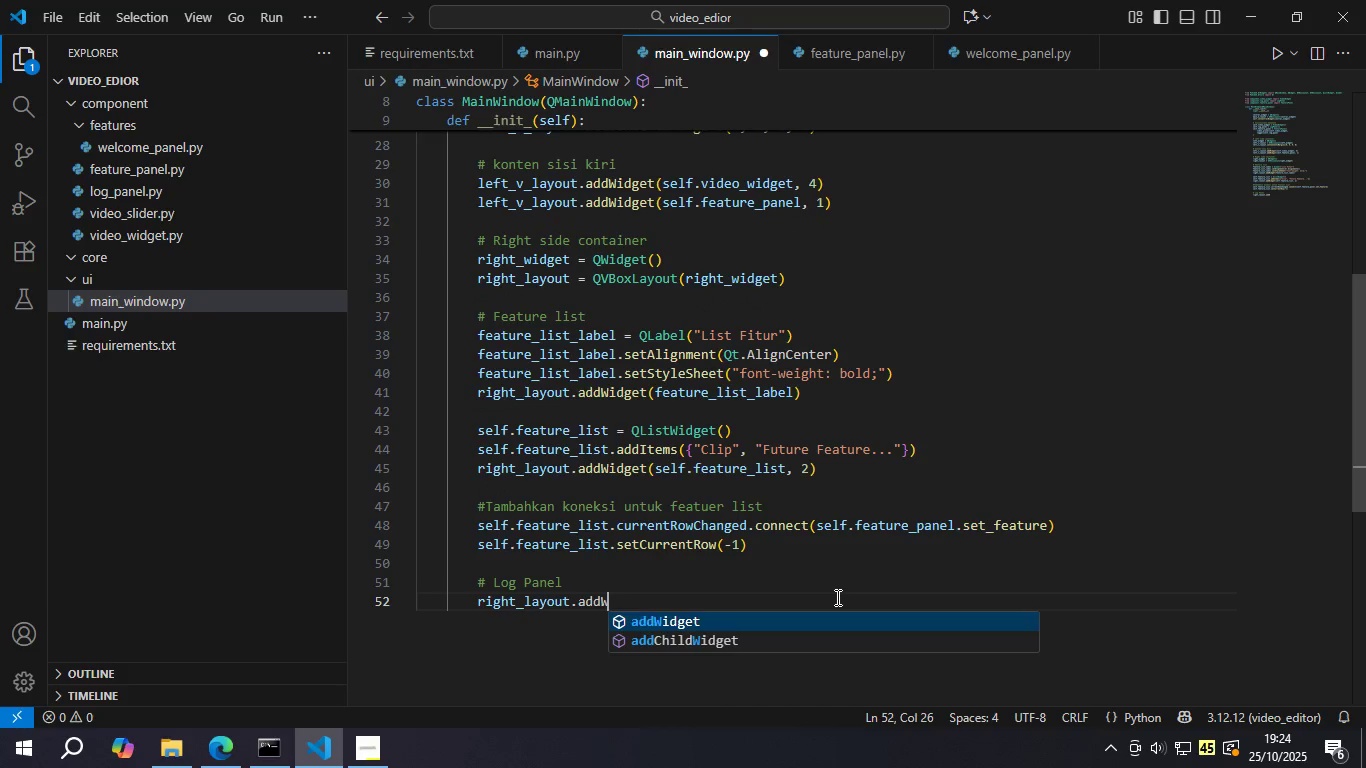 
key(Enter)
 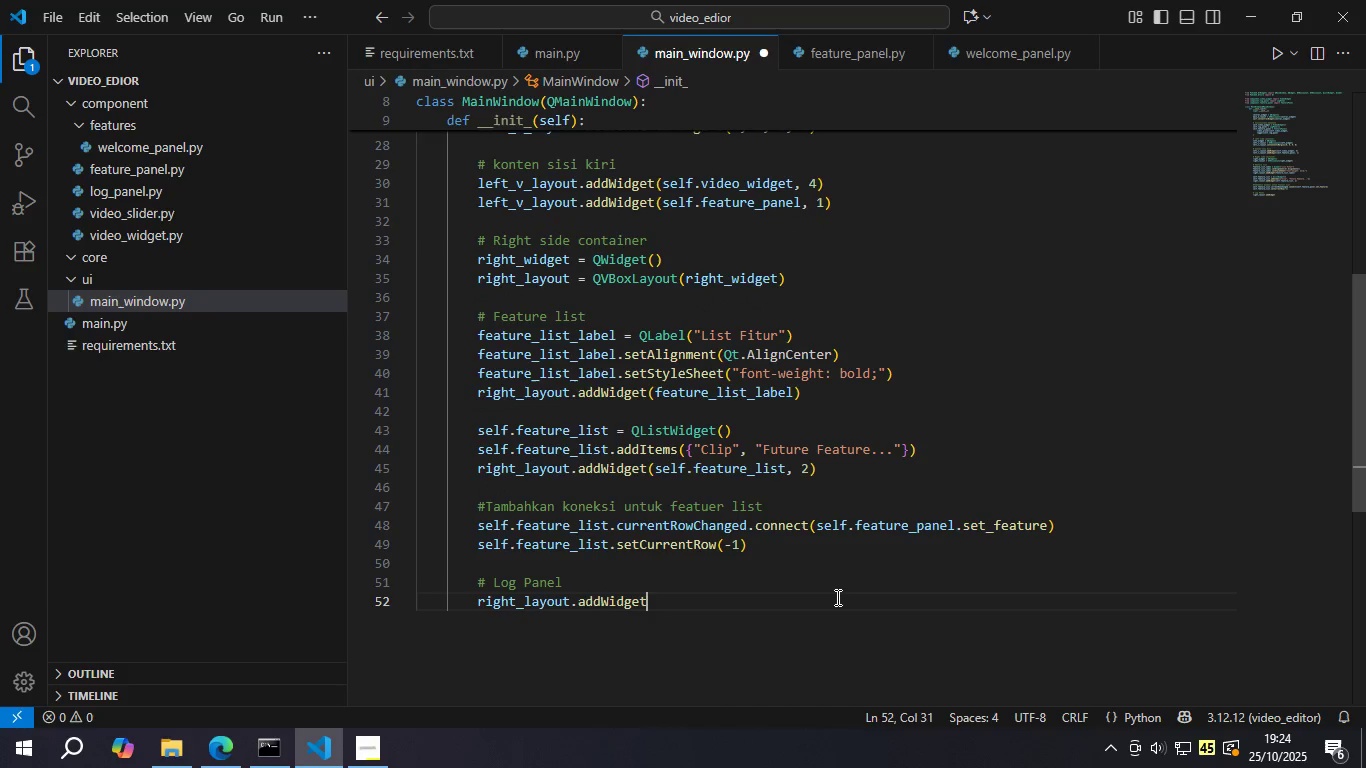 
type((selg.log)
key(Backspace)
key(Backspace)
key(Backspace)
key(Backspace)
key(Backspace)
type(f.lo)
 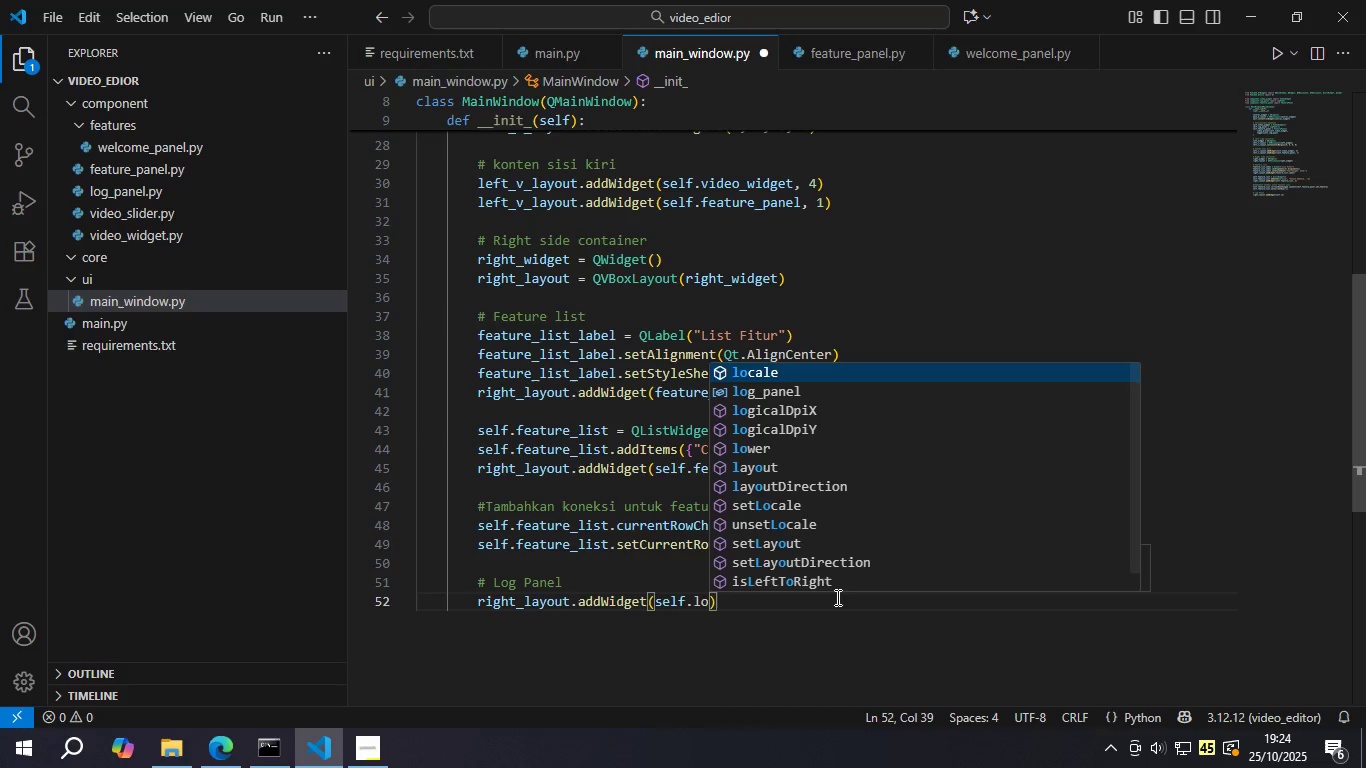 
key(ArrowDown)
 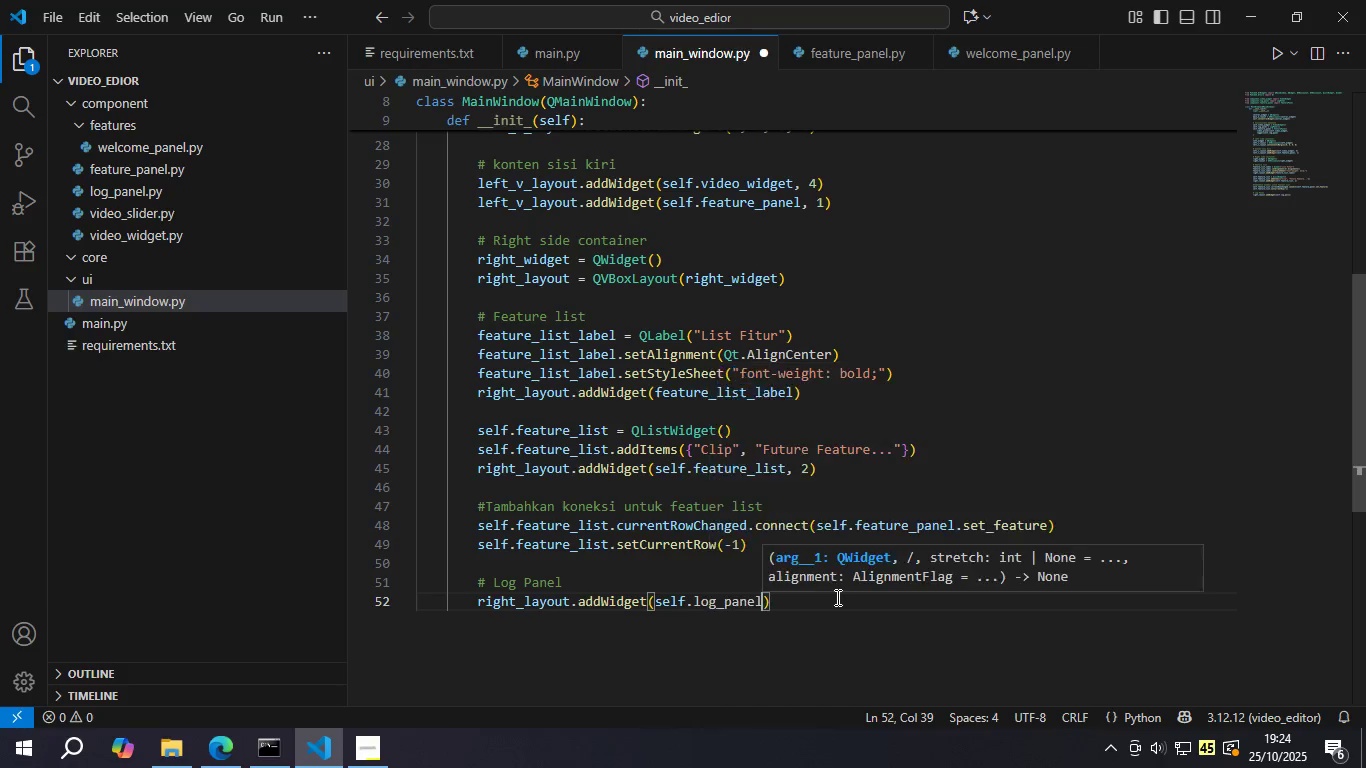 
key(Enter)
 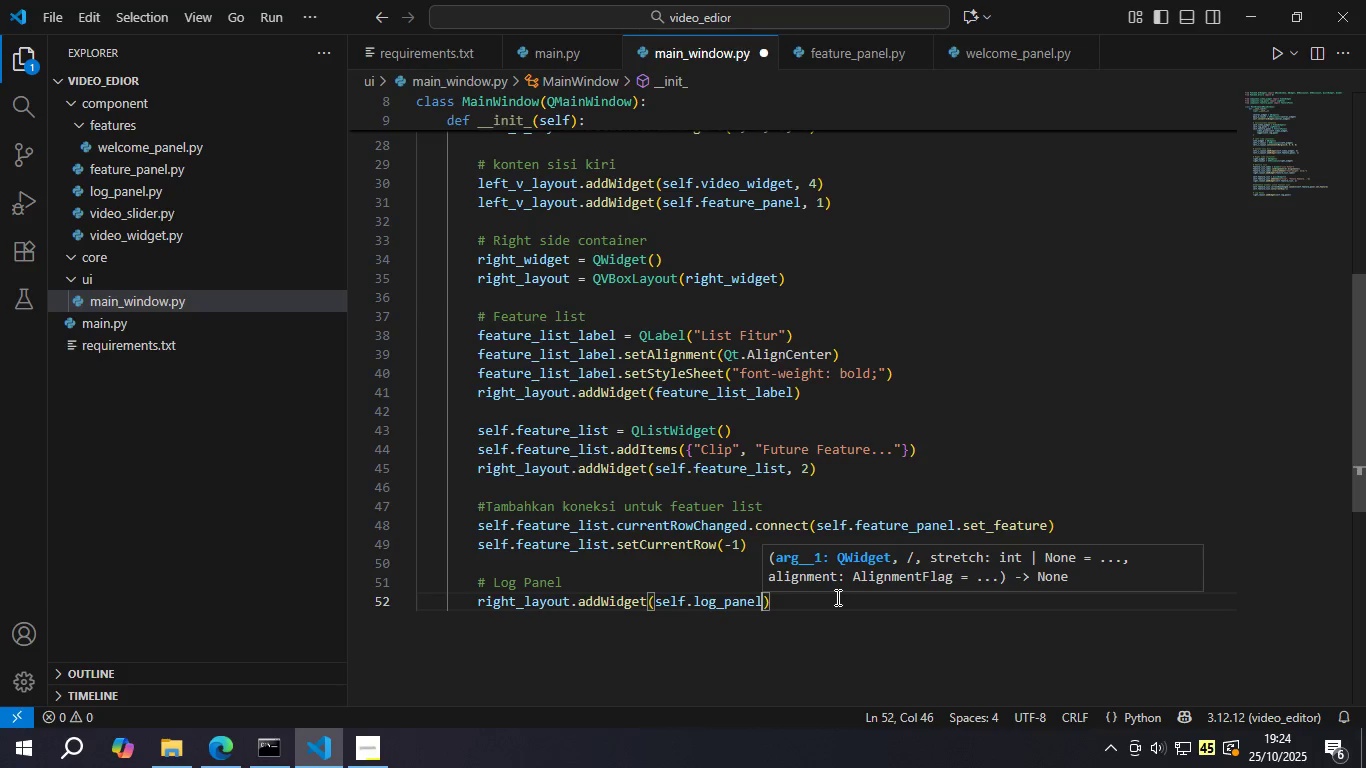 
key(Comma)
 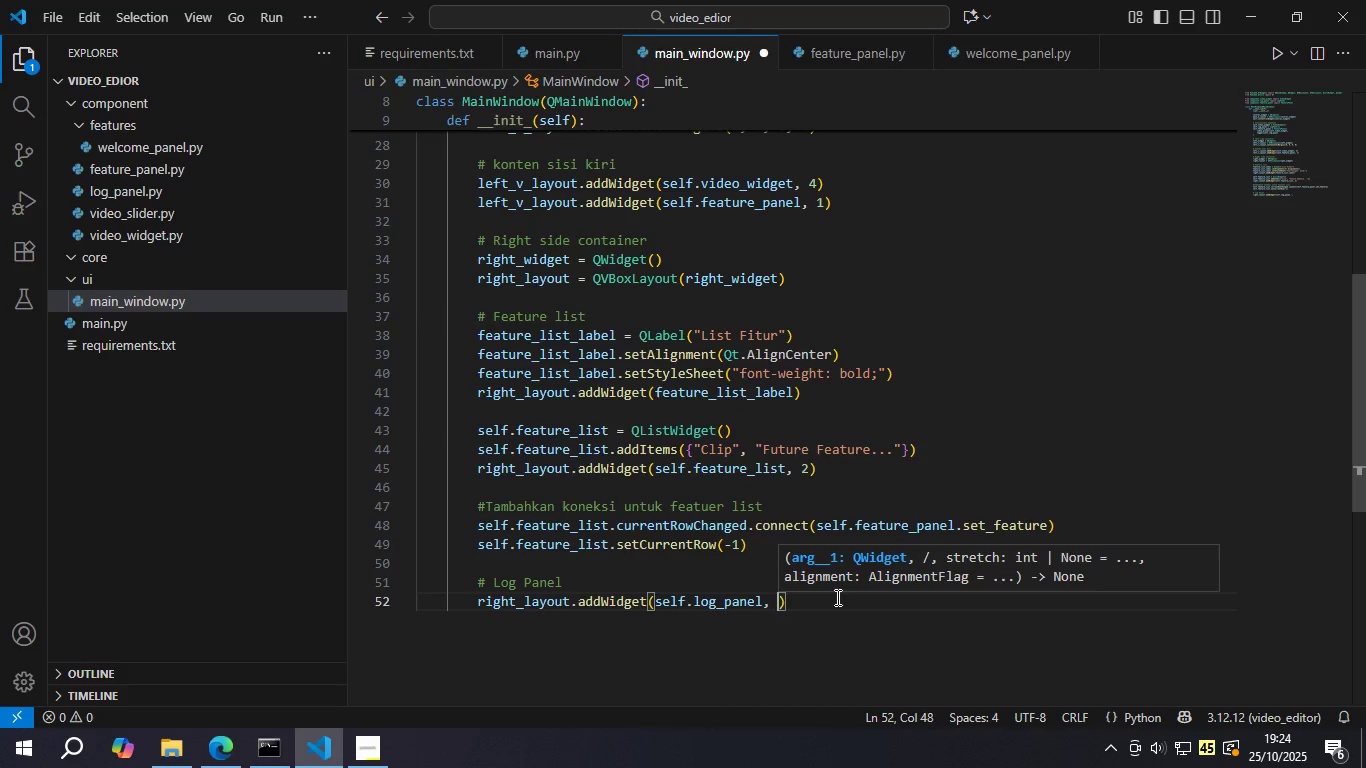 
key(Space)
 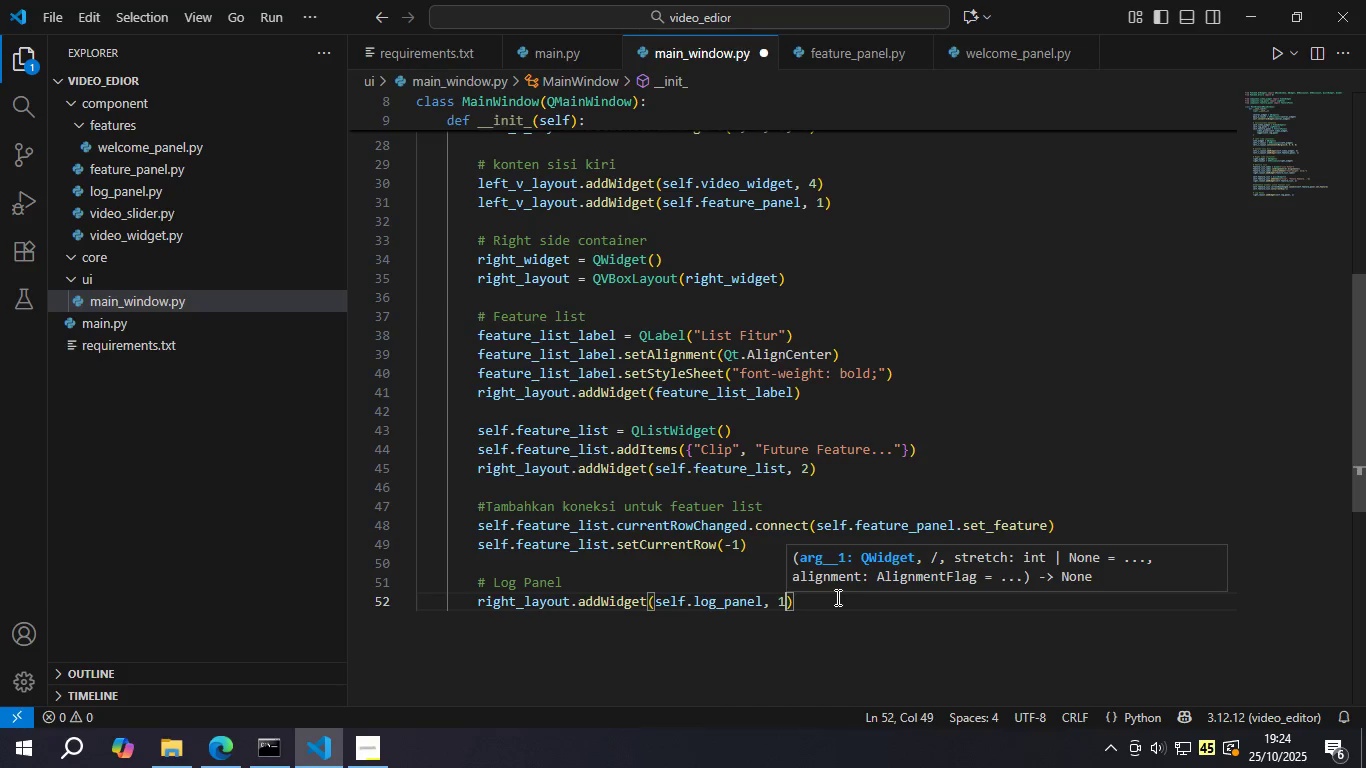 
key(1)
 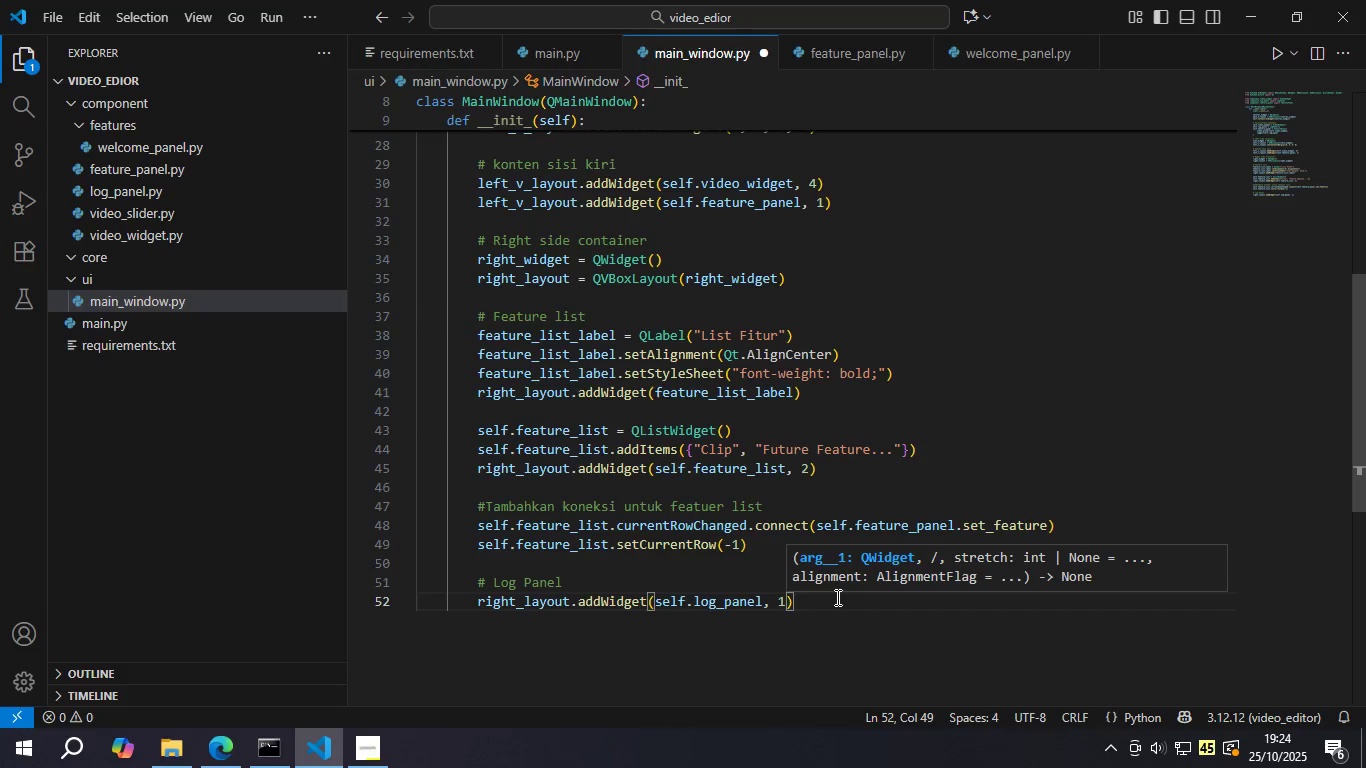 
key(Control+S)
 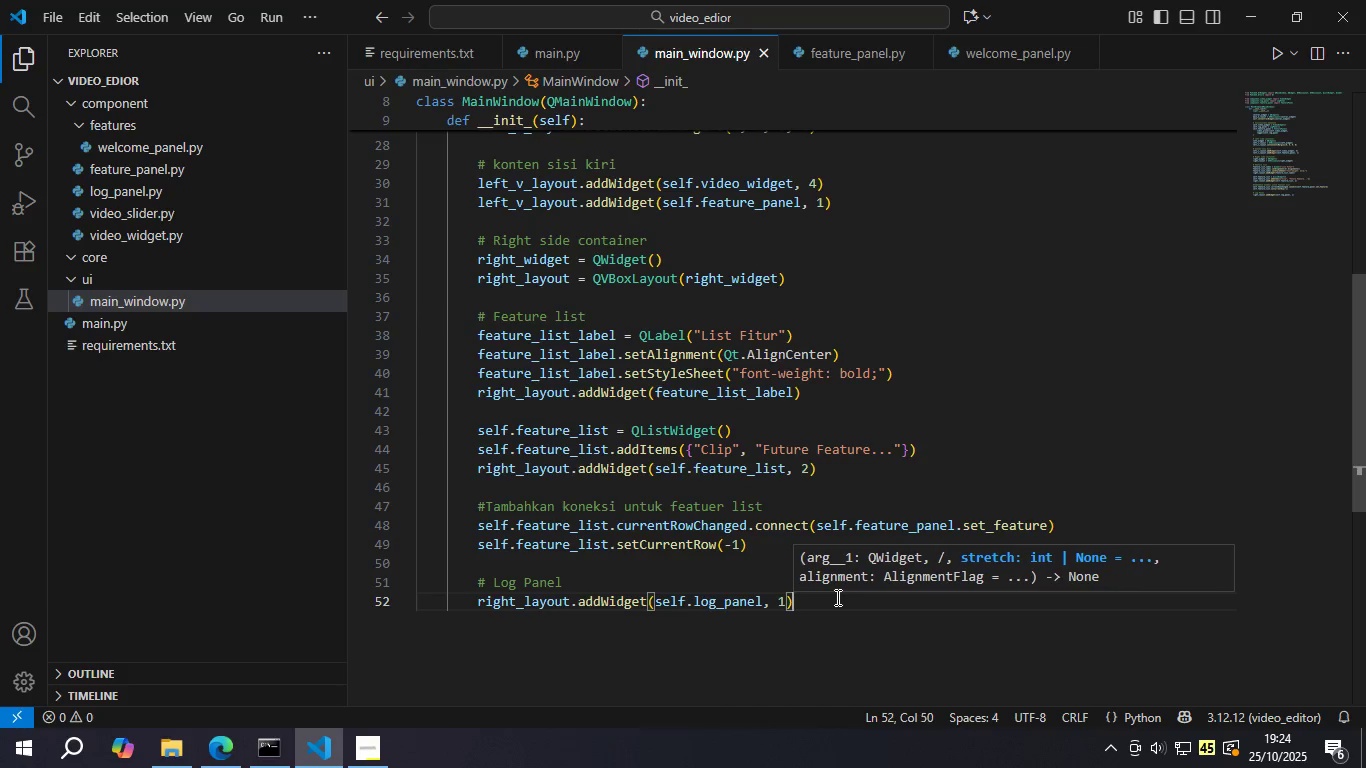 
key(ArrowRight)
 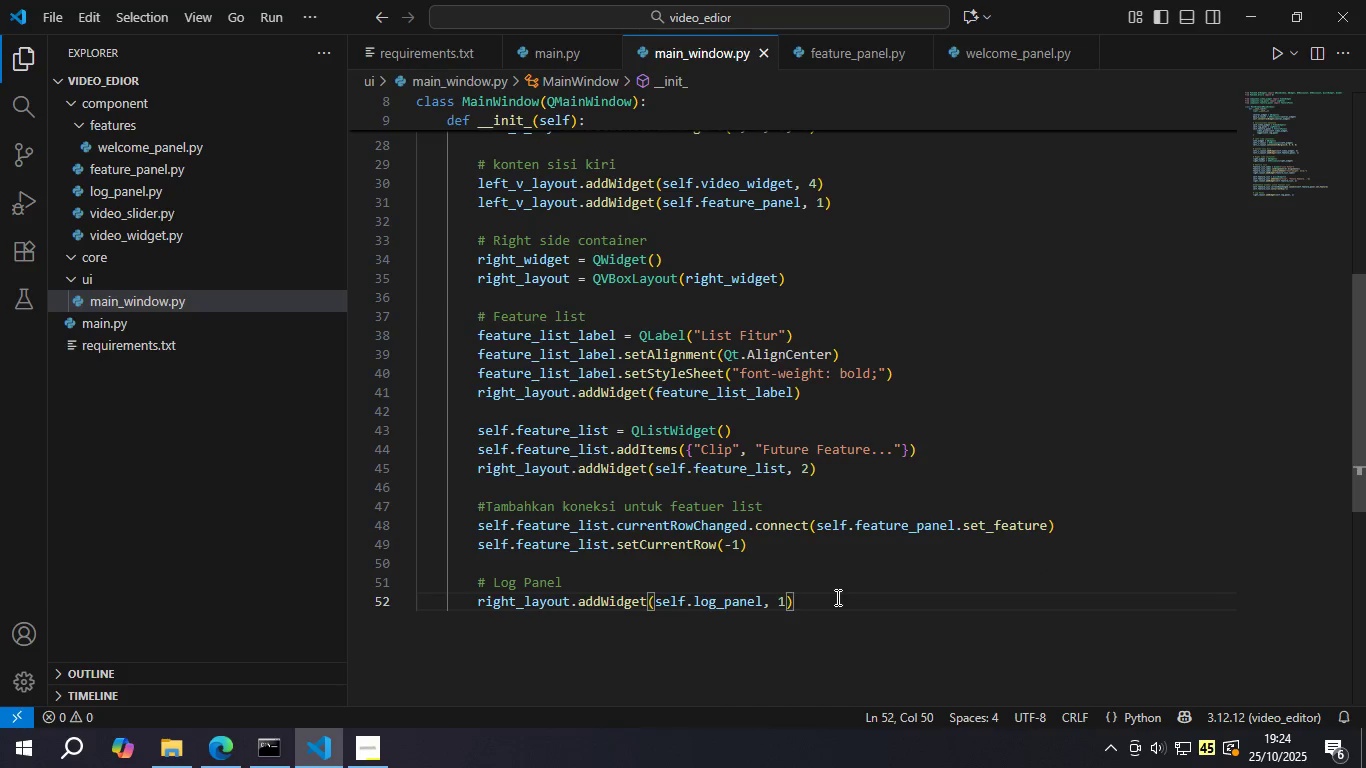 
key(Enter)
 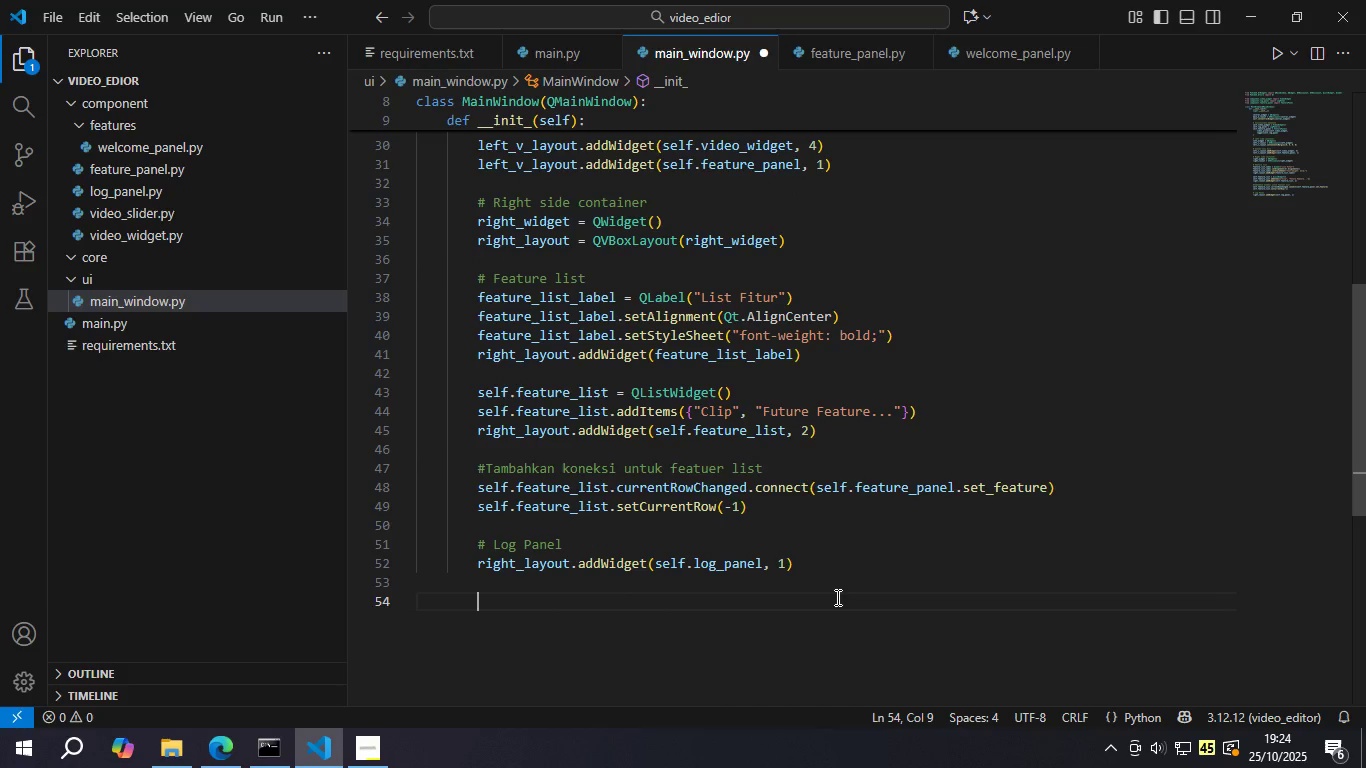 
key(Enter)
 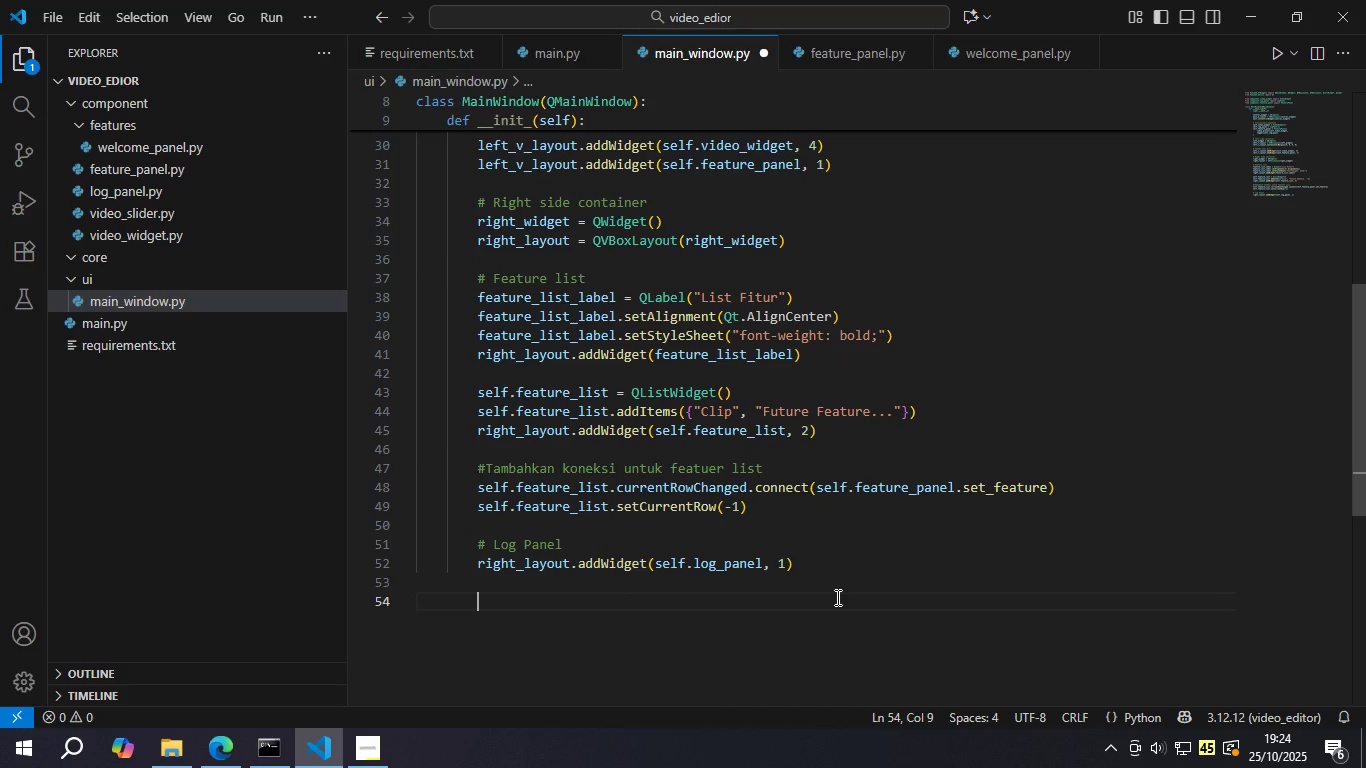 
type(# Final layout )
 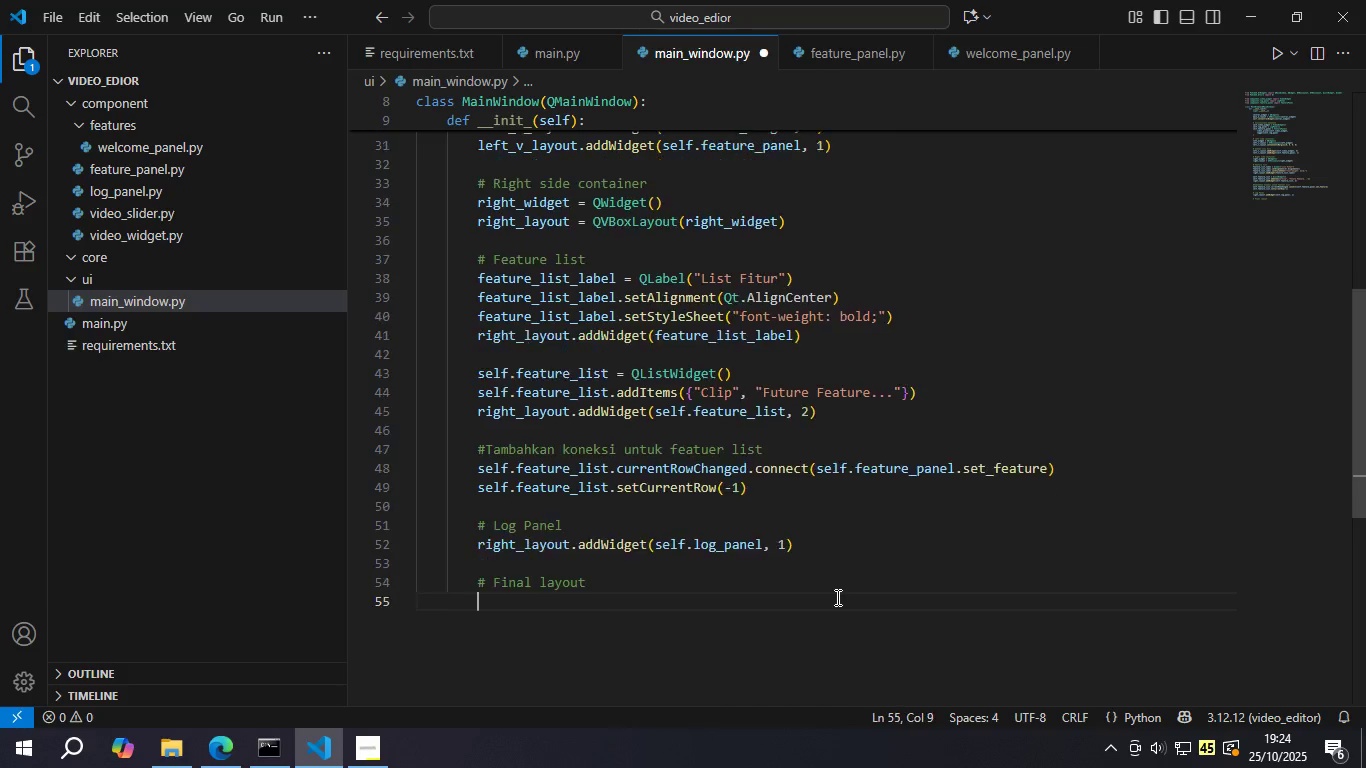 
key(Enter)
 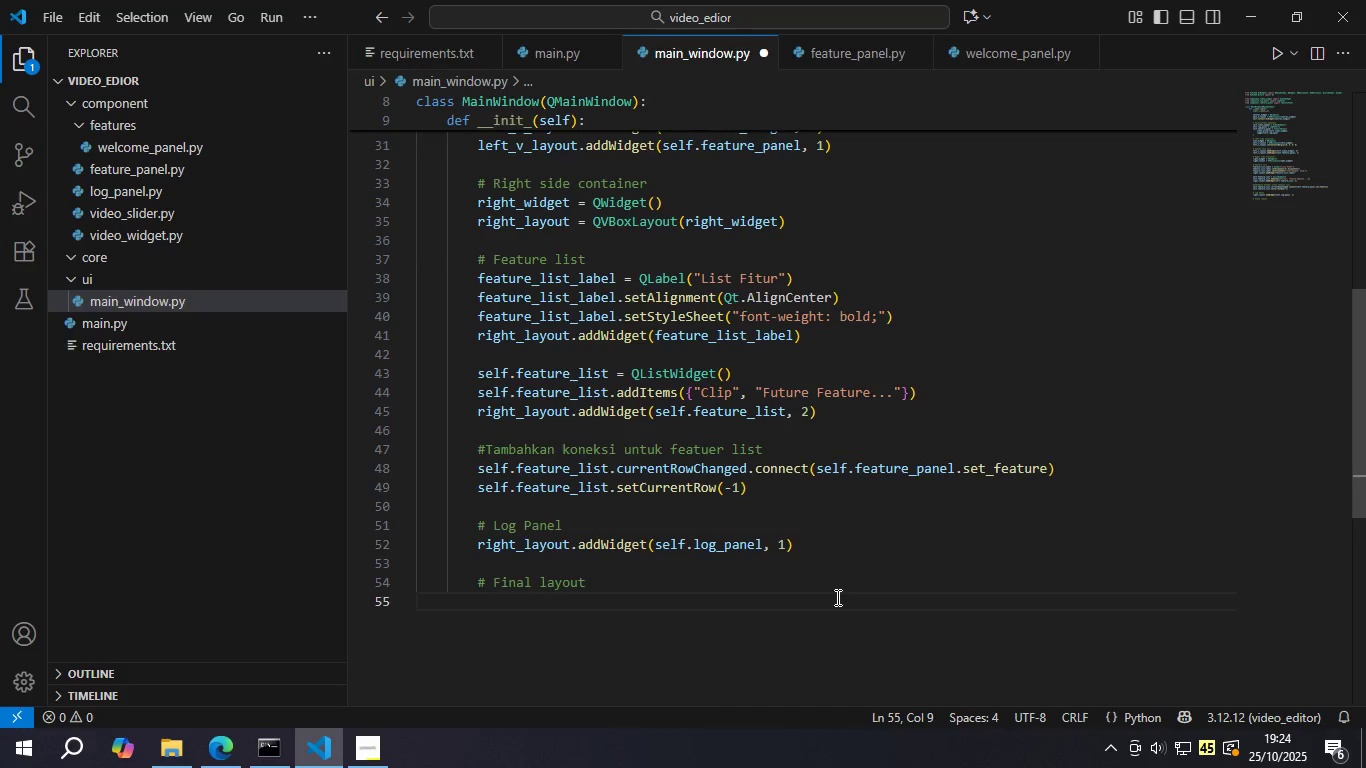 
type(main)
 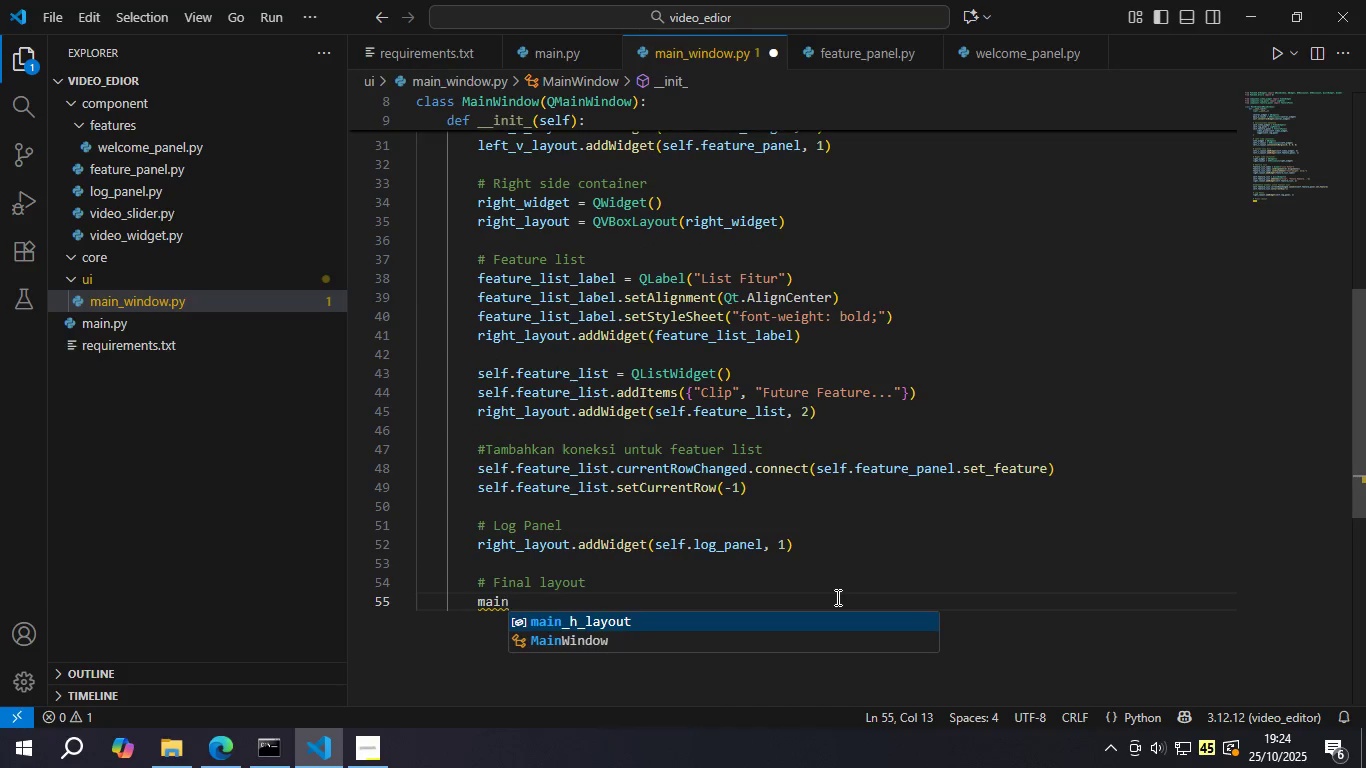 
key(Enter)
 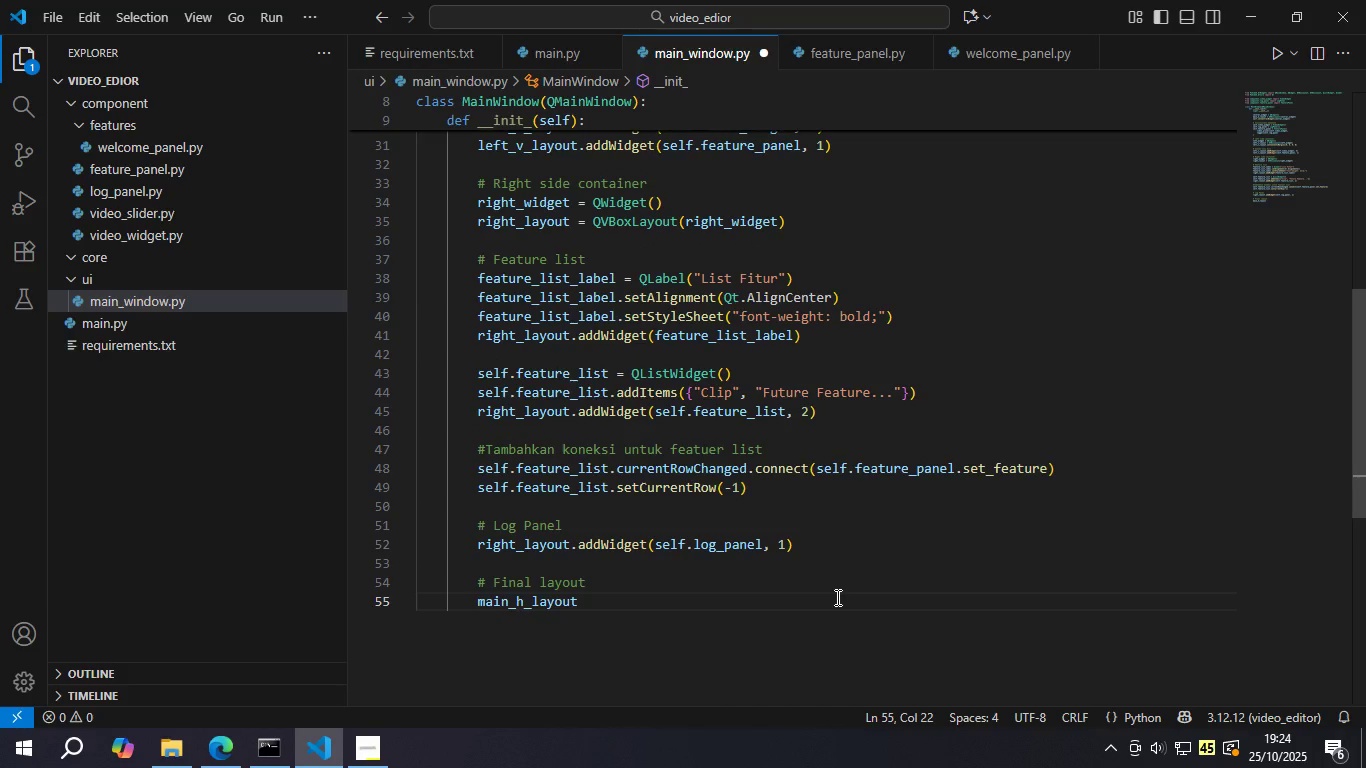 
type(.addw)
 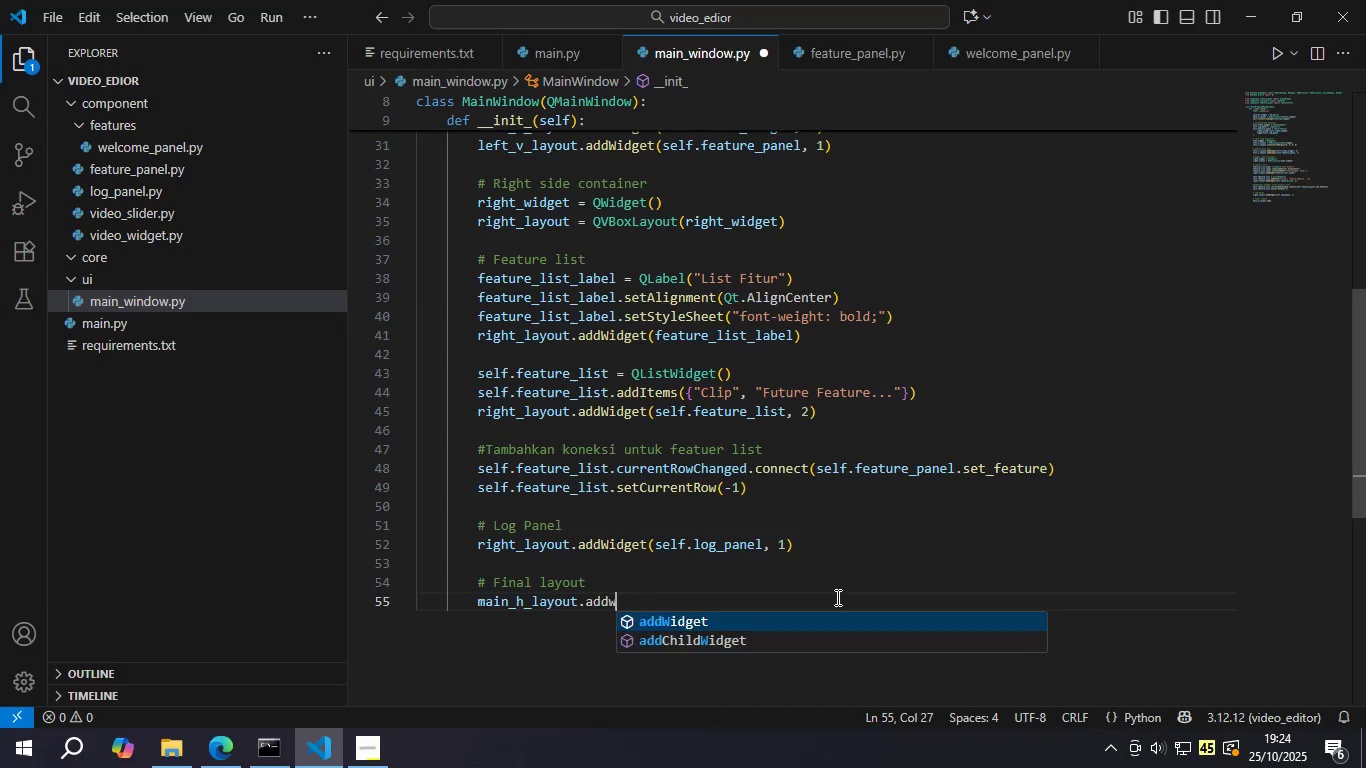 
key(Enter)
 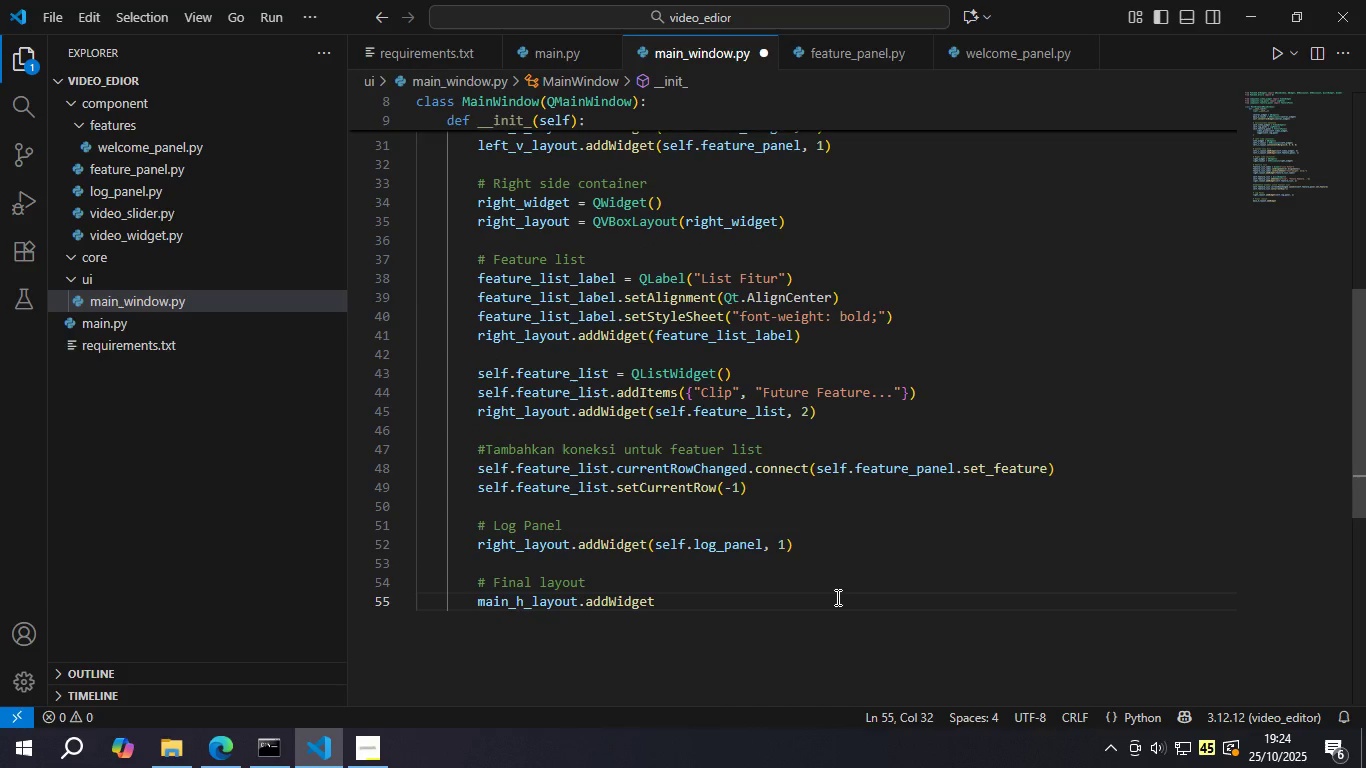 
type((left)
 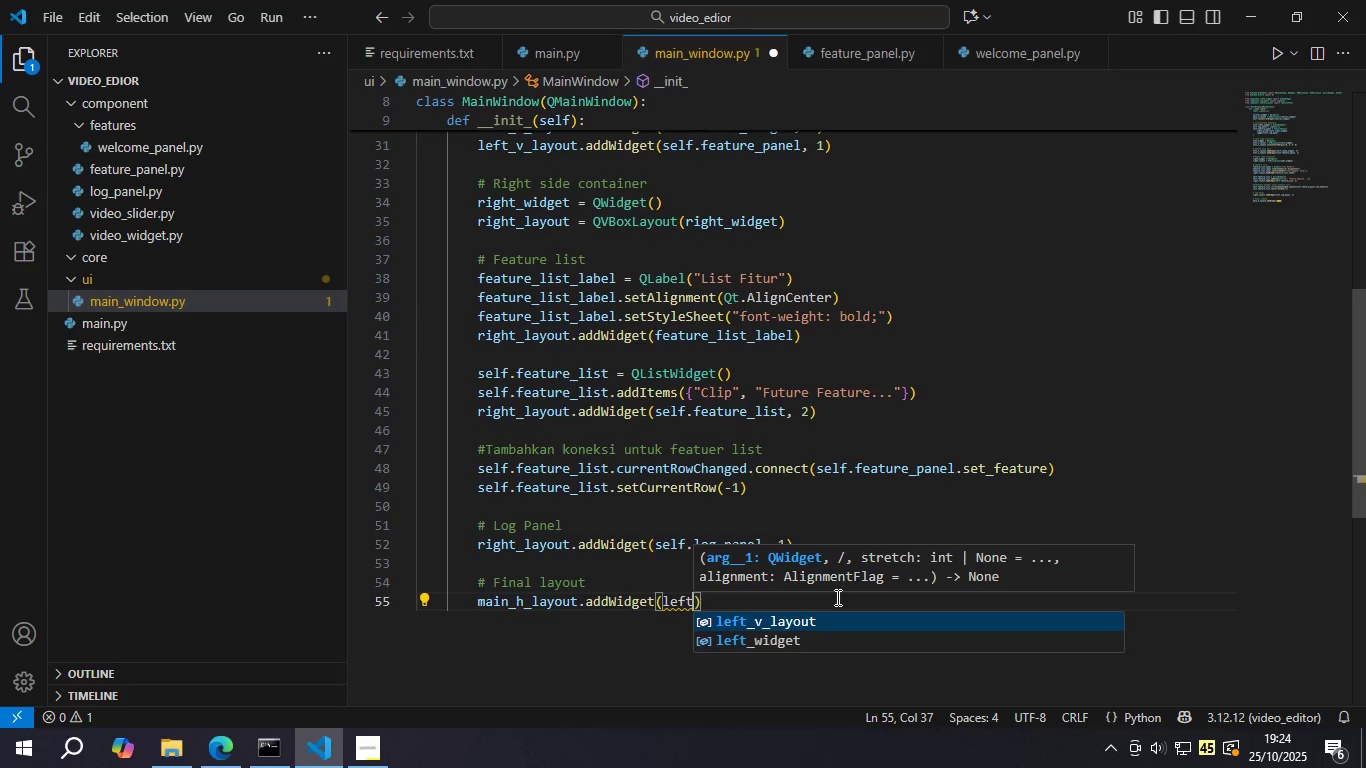 
key(ArrowDown)
 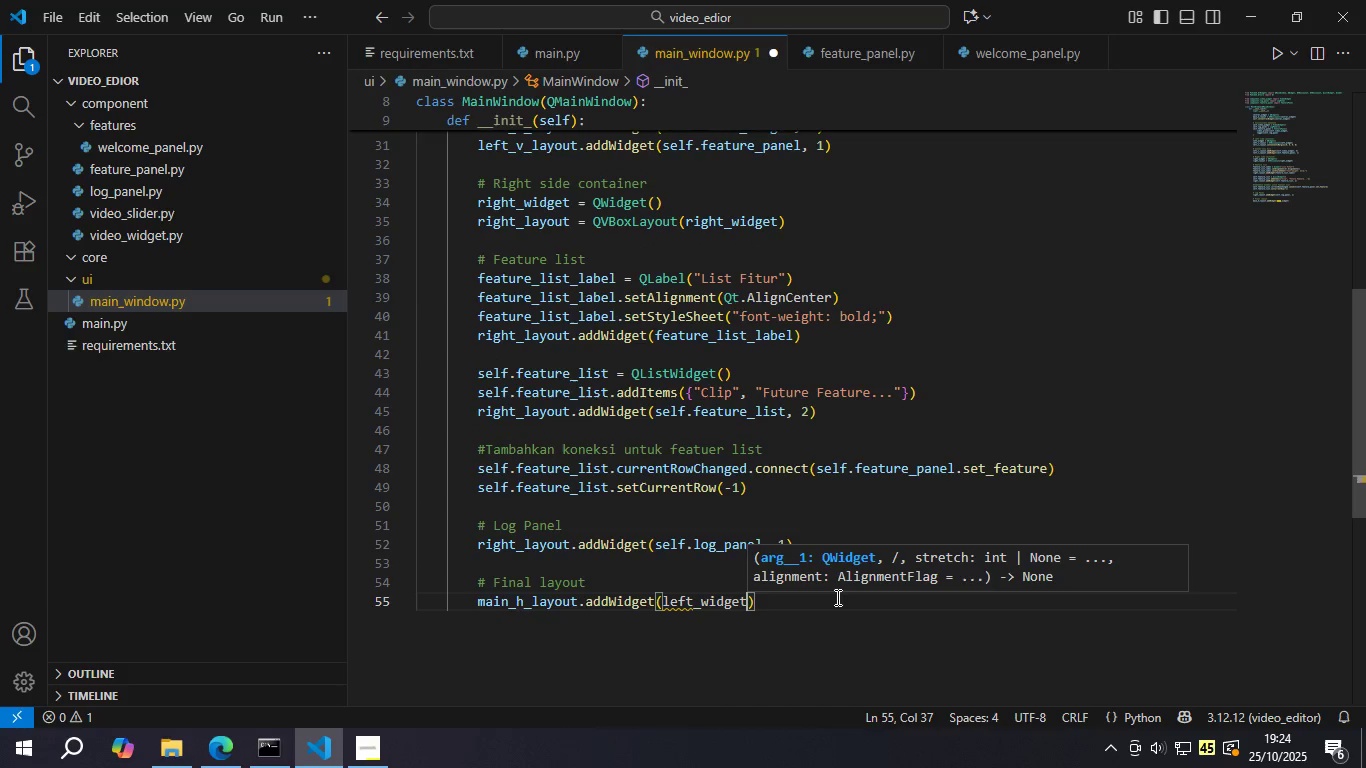 
key(Enter)
 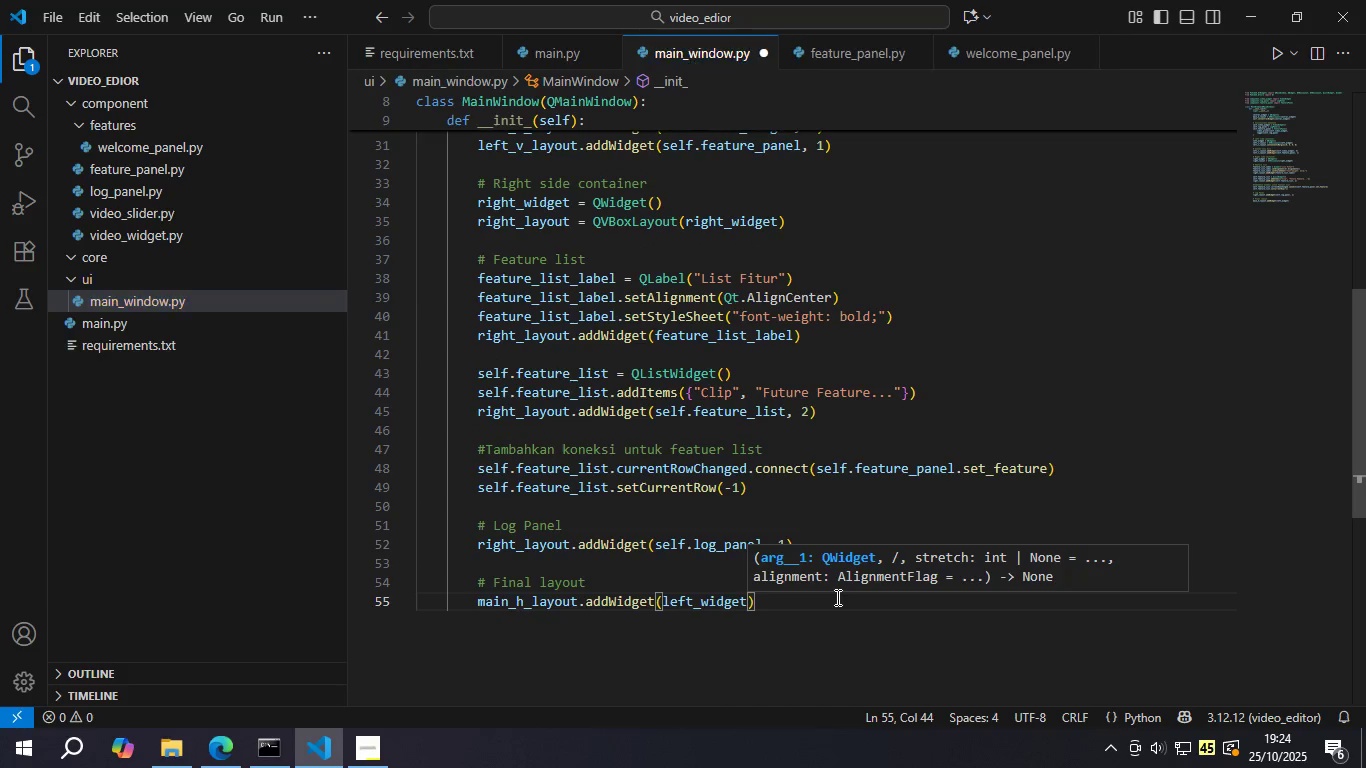 
key(Comma)
 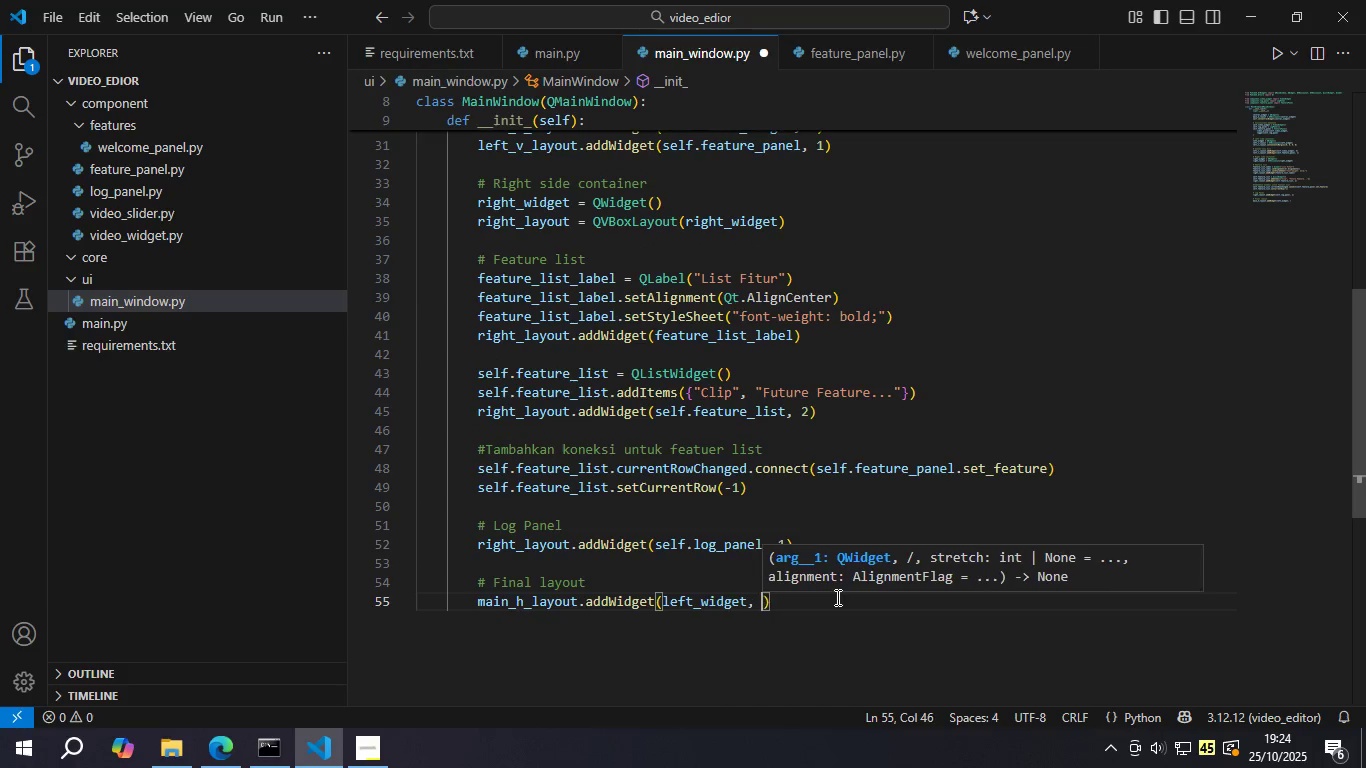 
key(Space)
 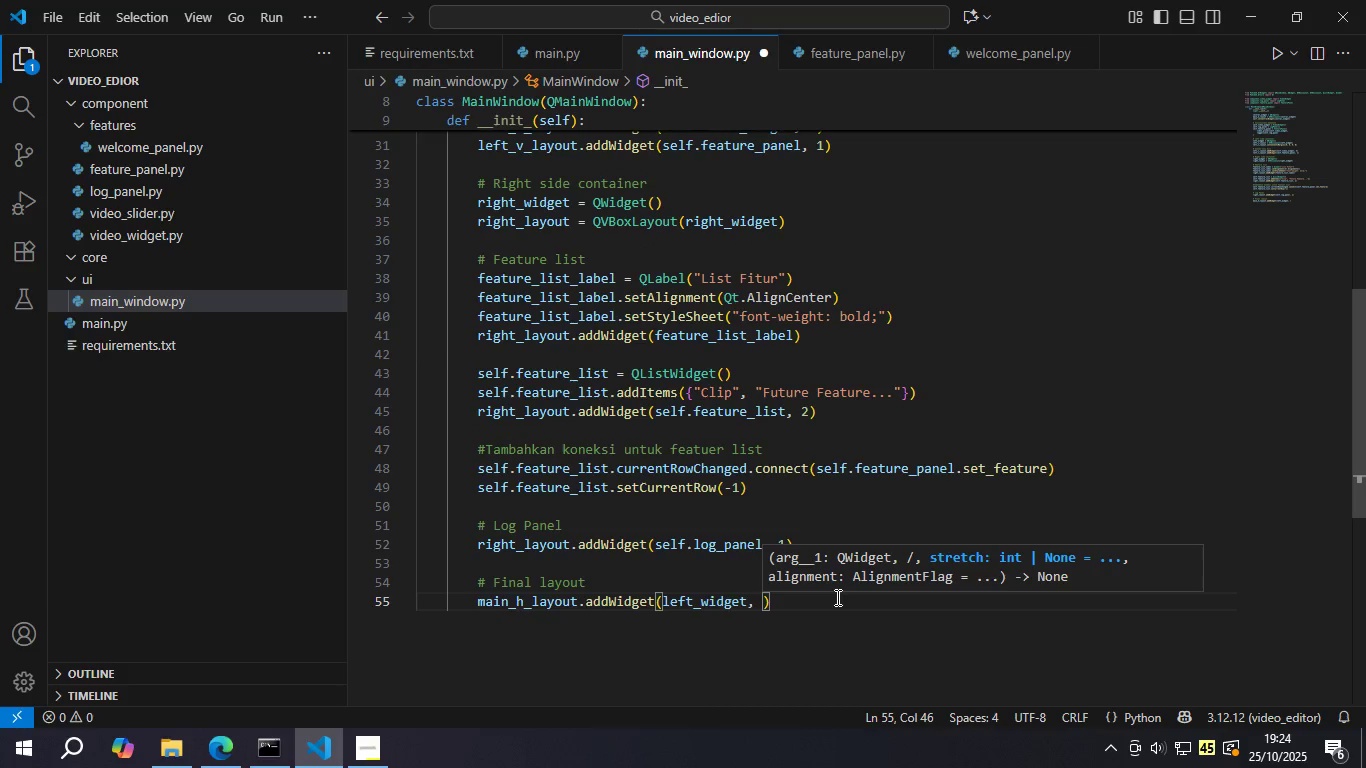 
key(3)
 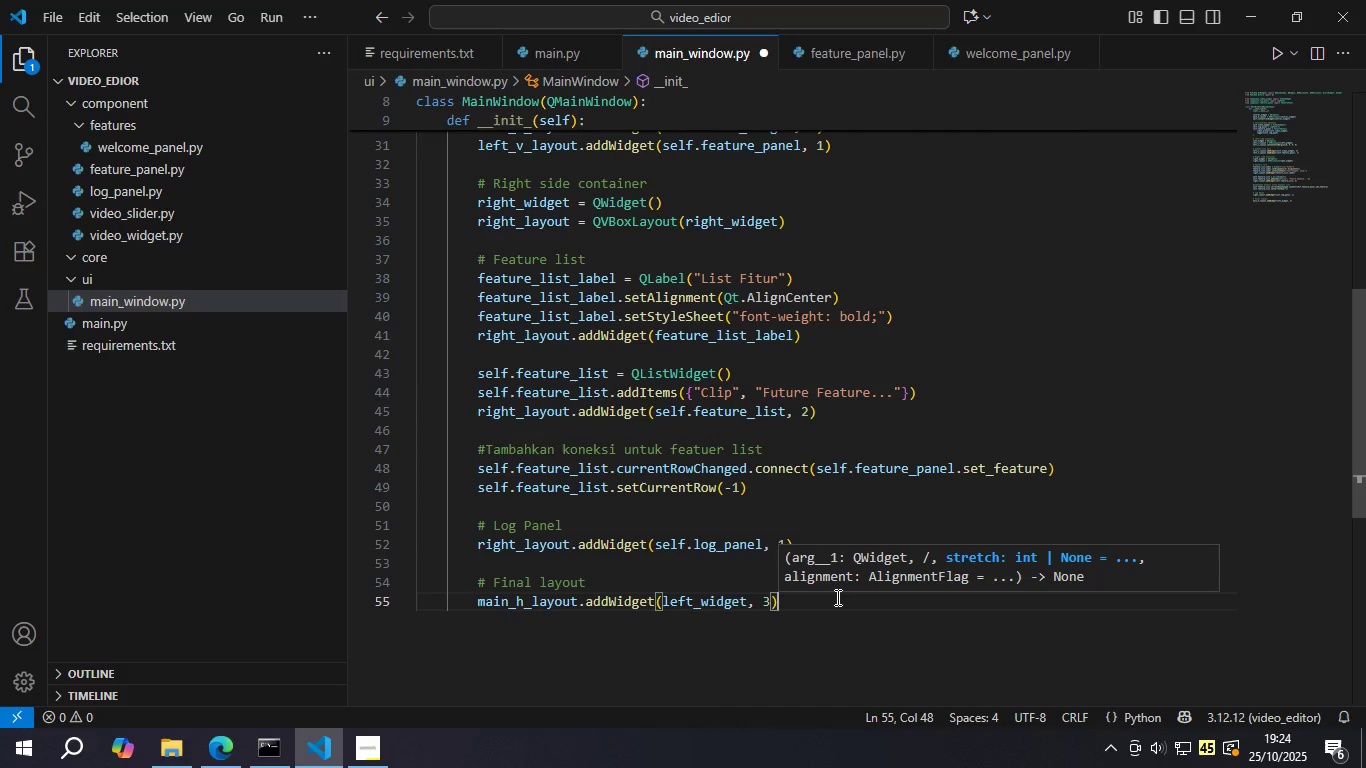 
key(ArrowRight)
 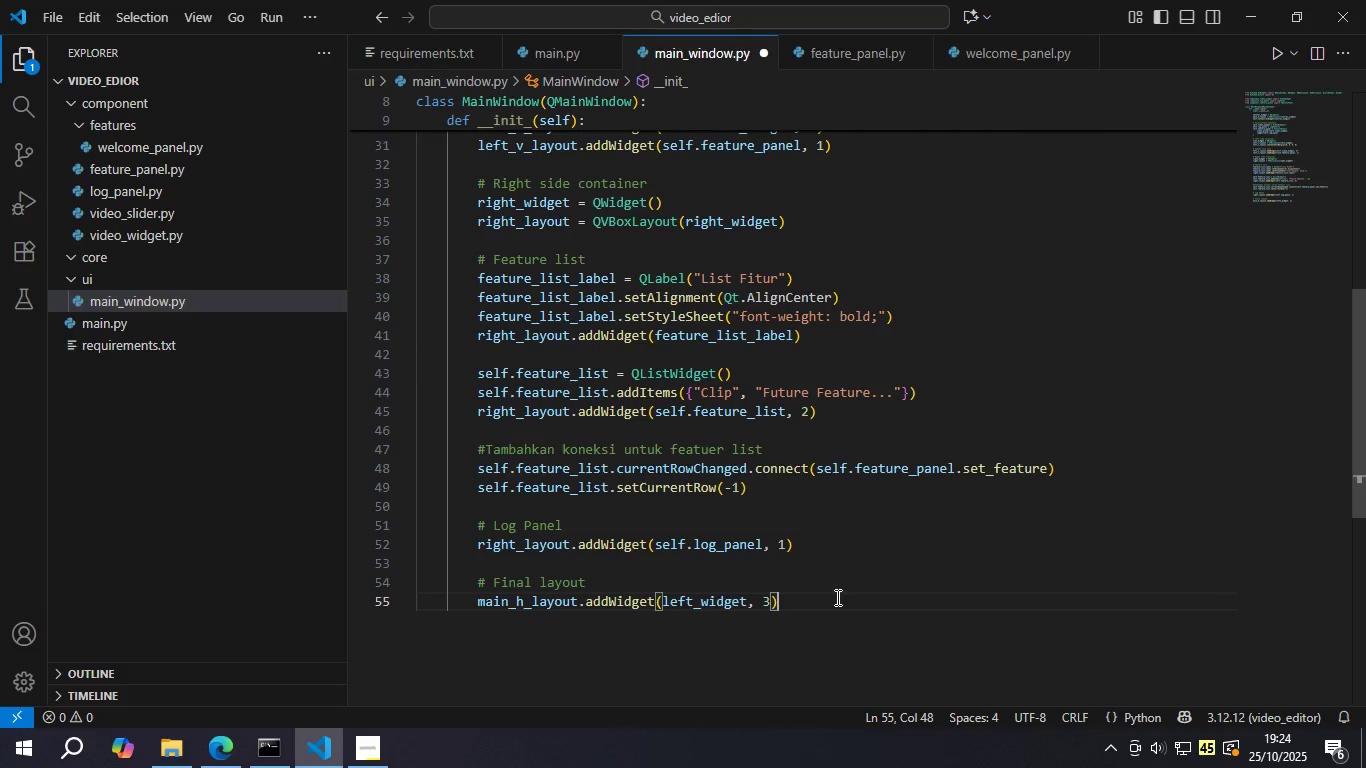 
key(Enter)
 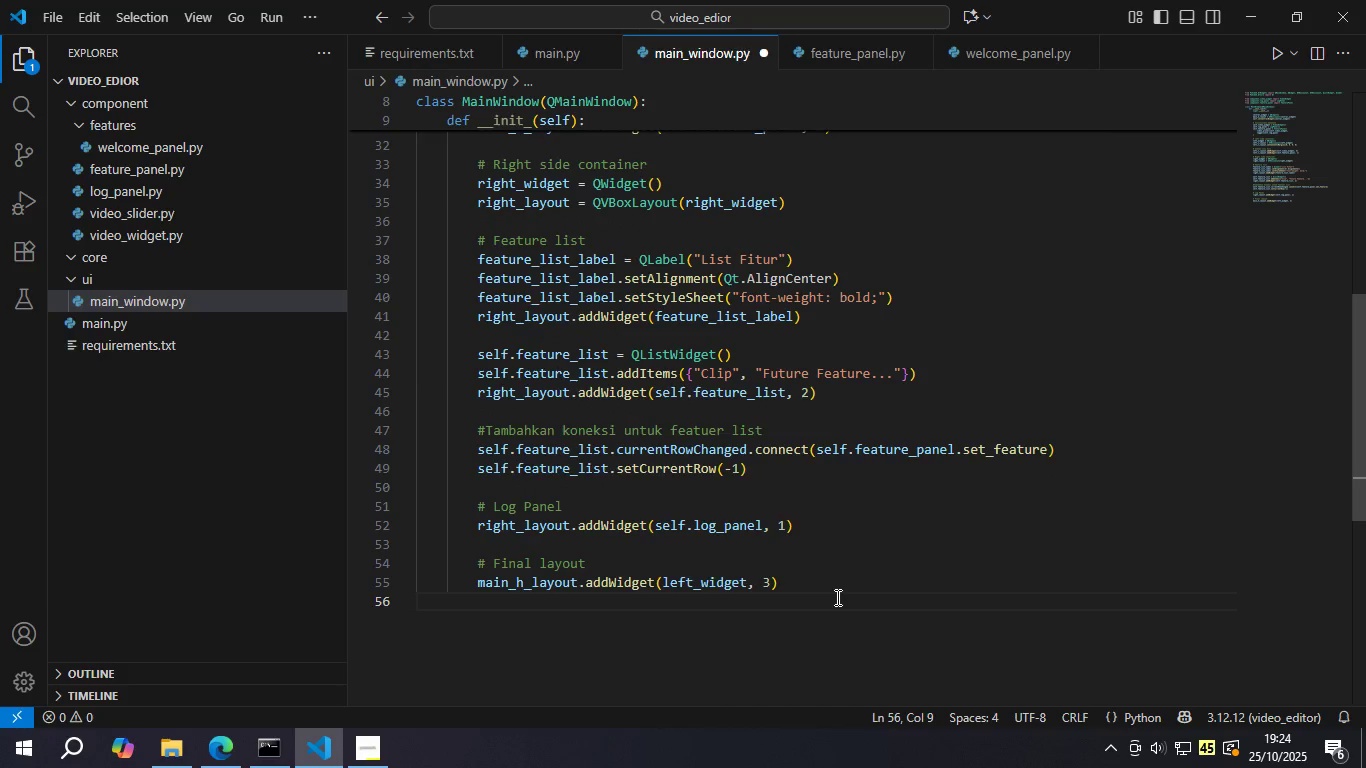 
type(main)
 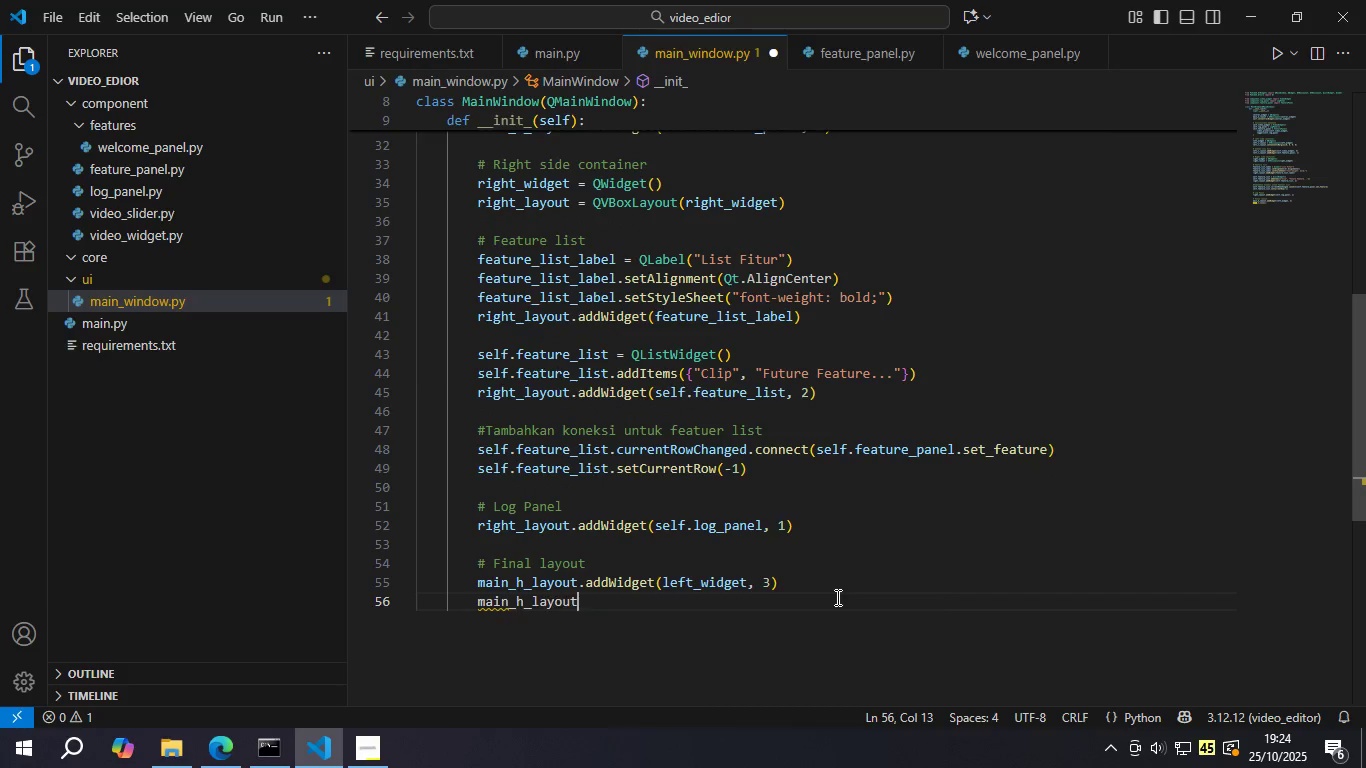 
key(Enter)
 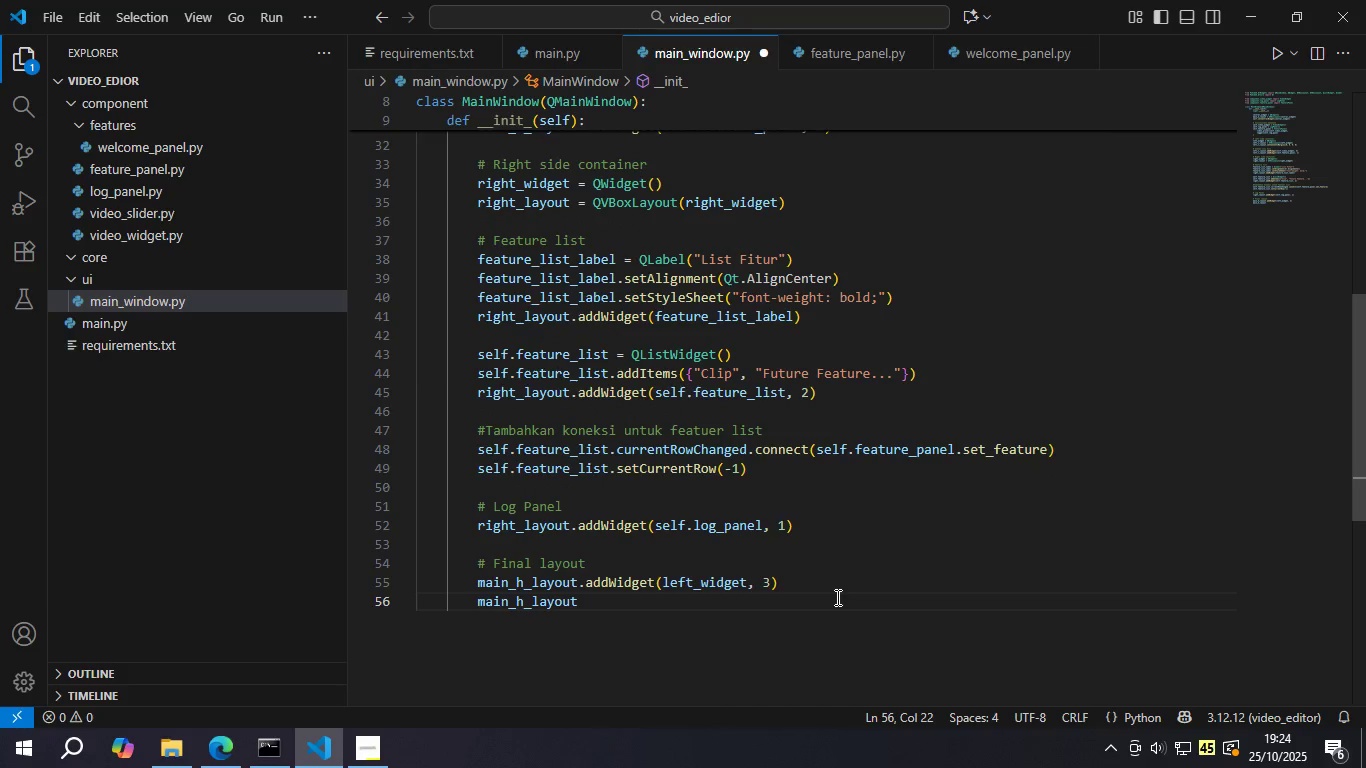 
type(.add)
 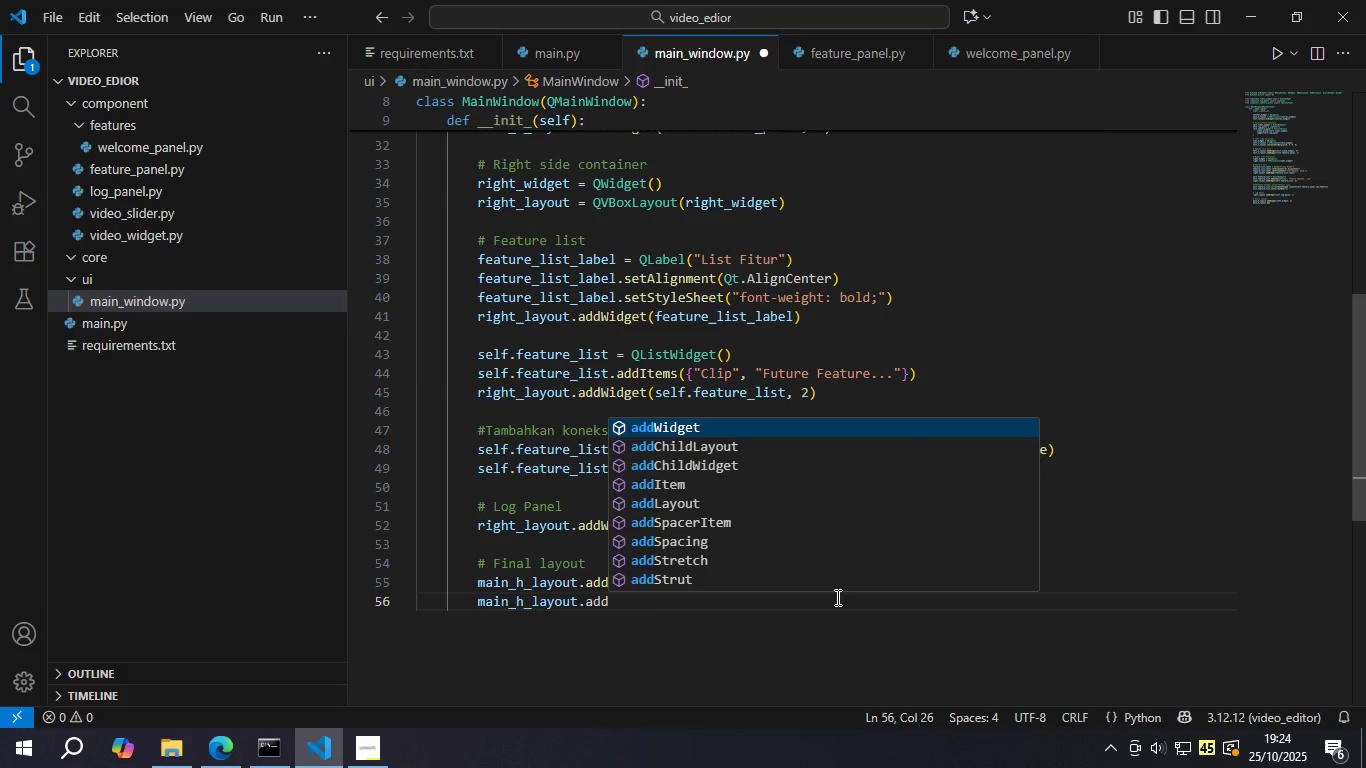 
key(Enter)
 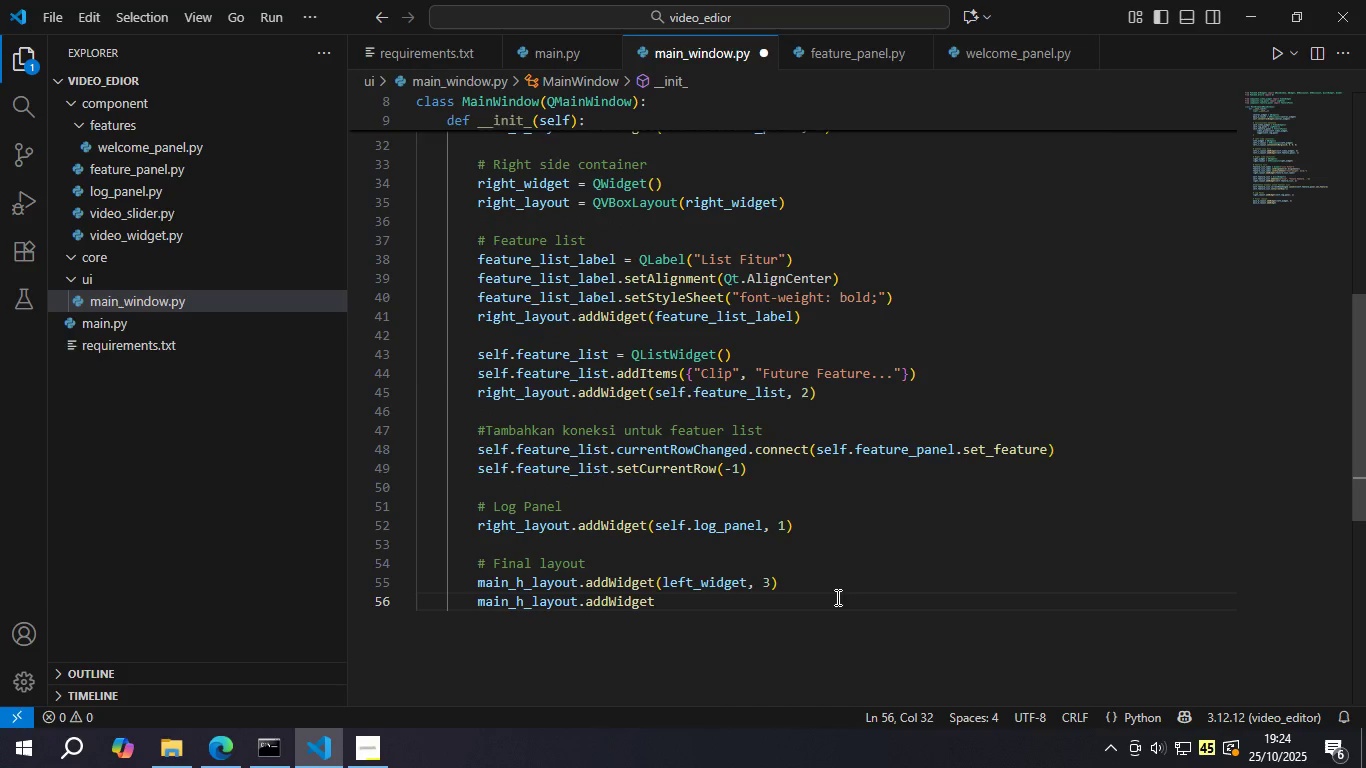 
type((right)
 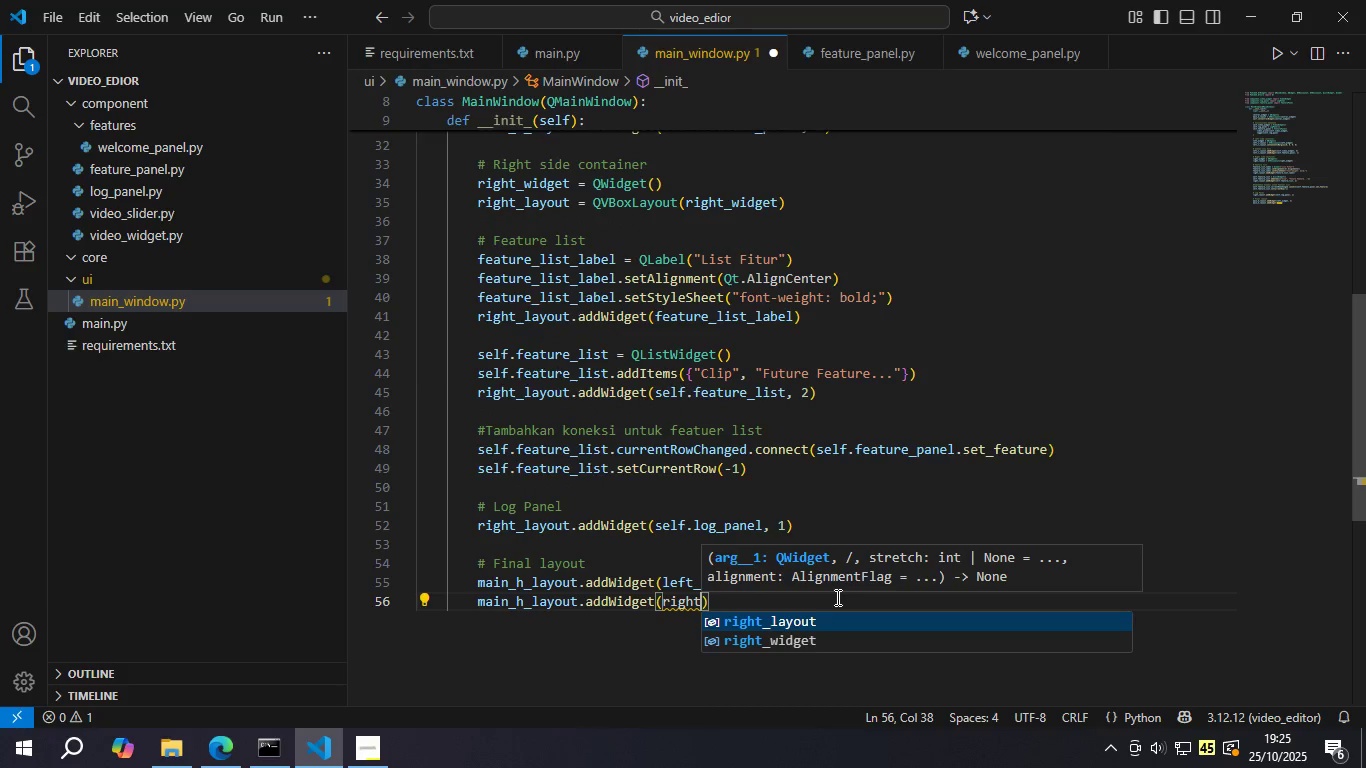 
key(ArrowDown)
 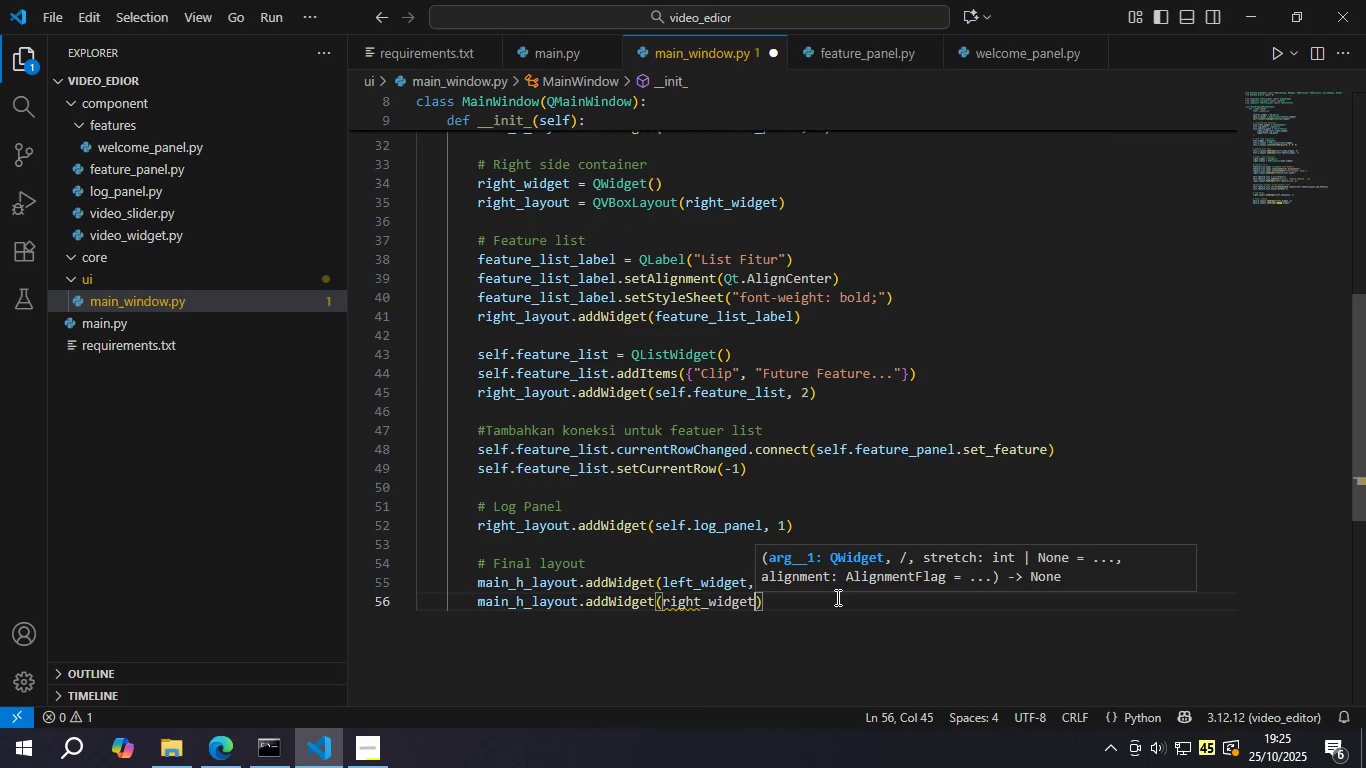 
key(Enter)
 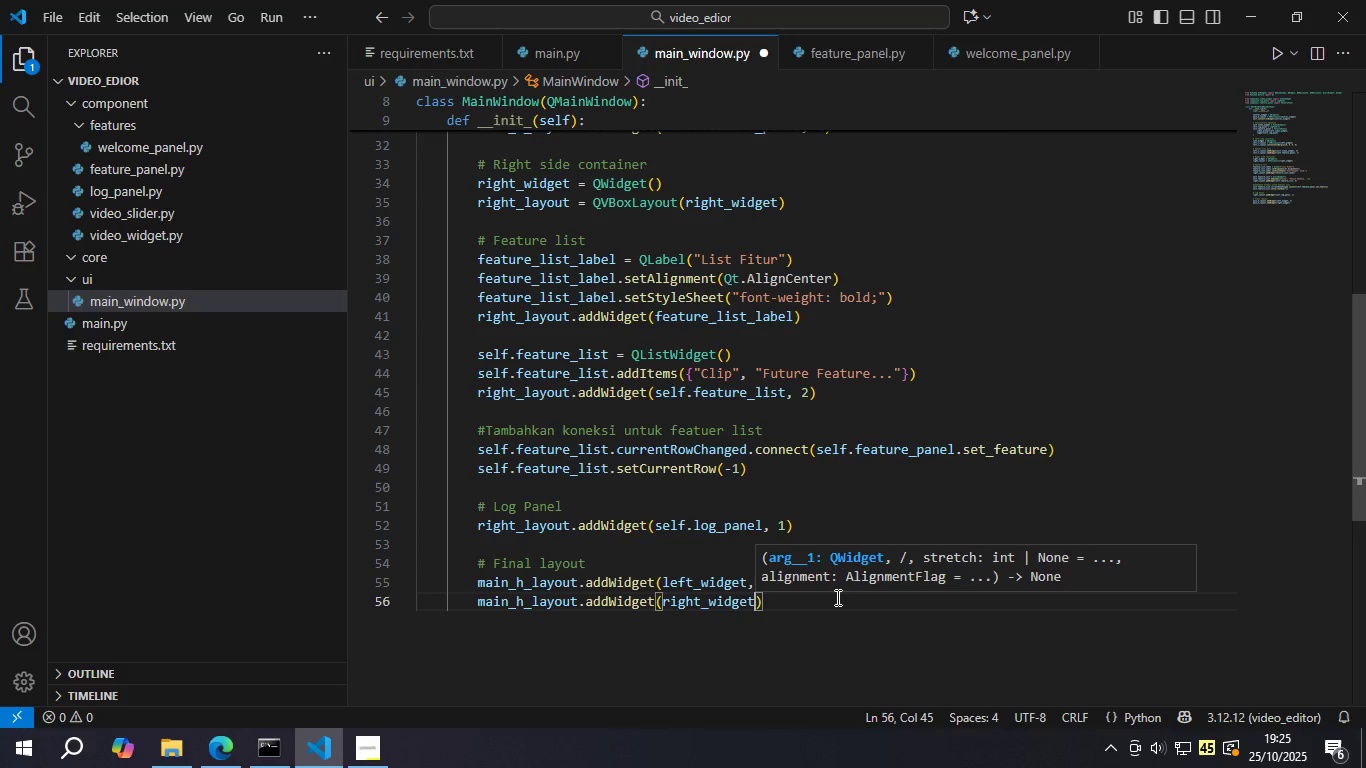 
wait(6.9)
 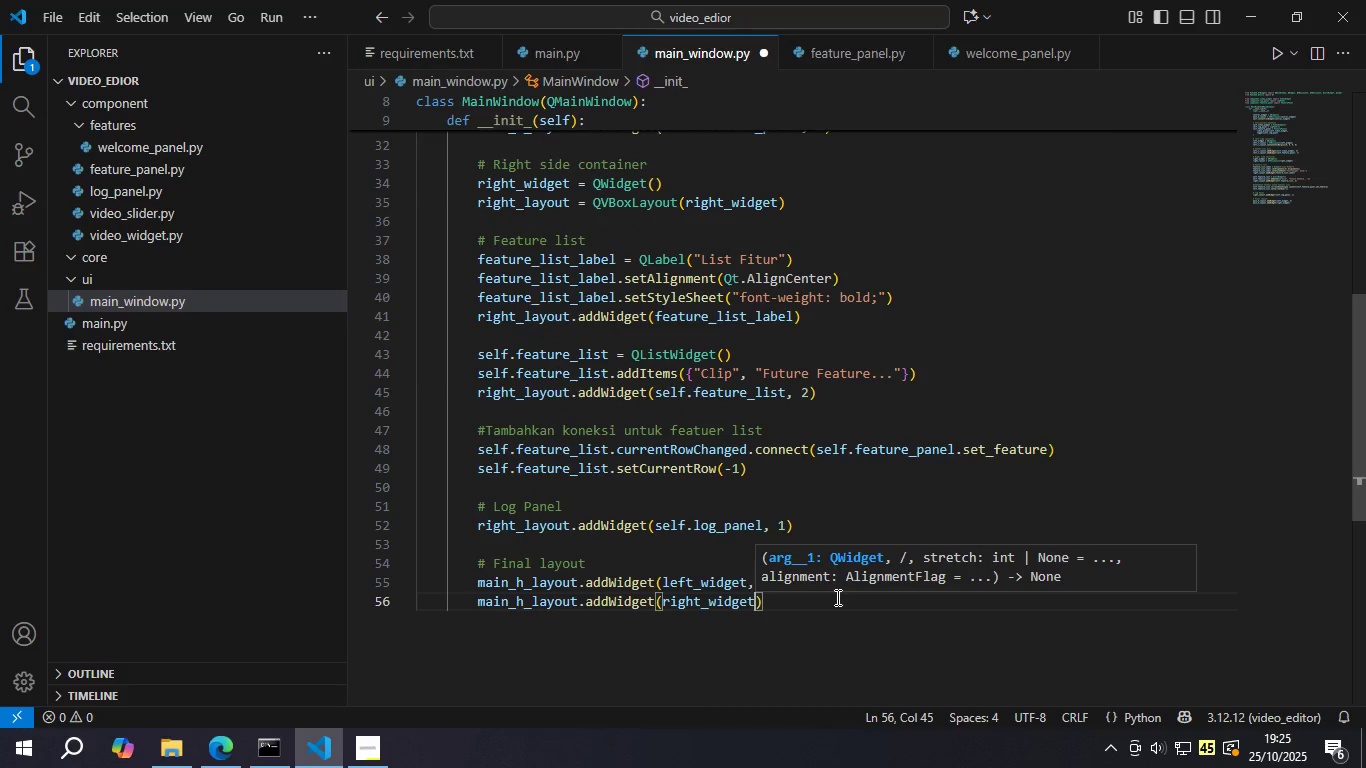 
key(Comma)
 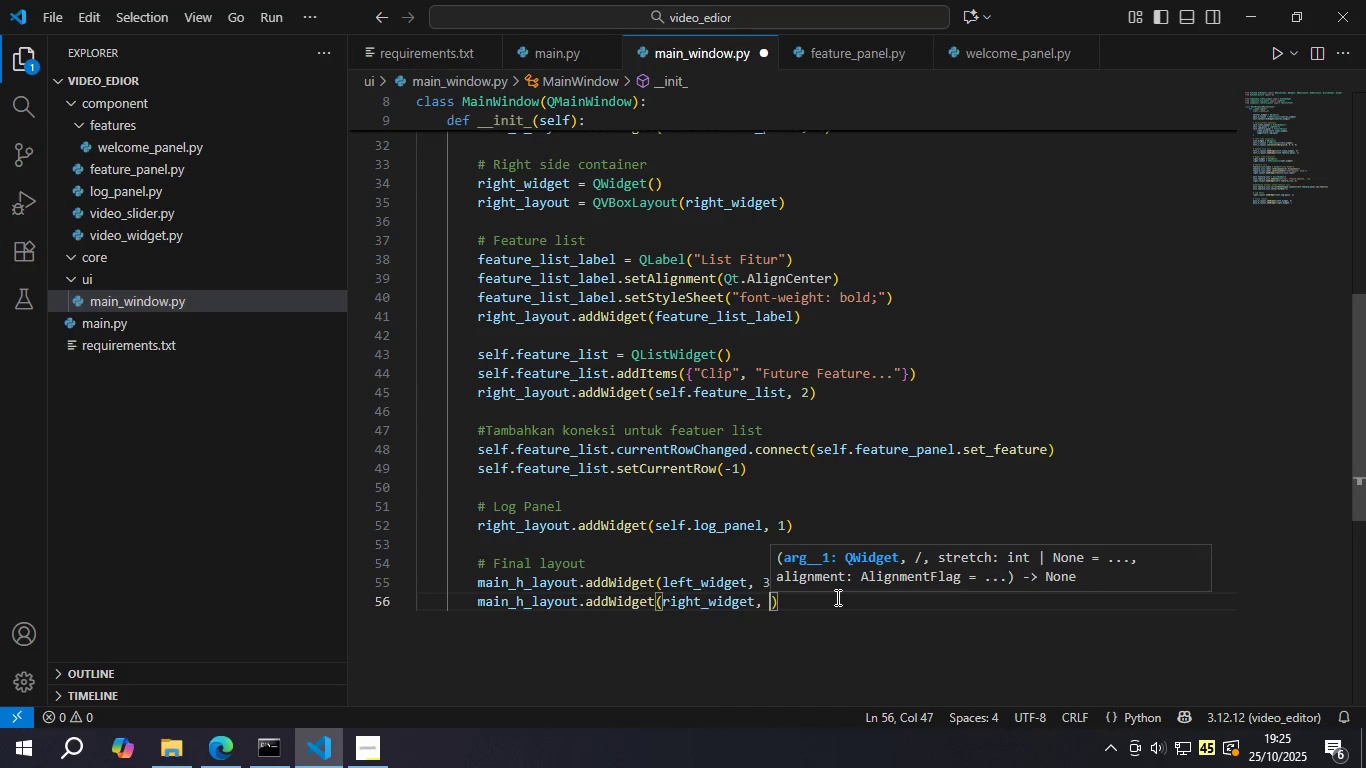 
key(Space)
 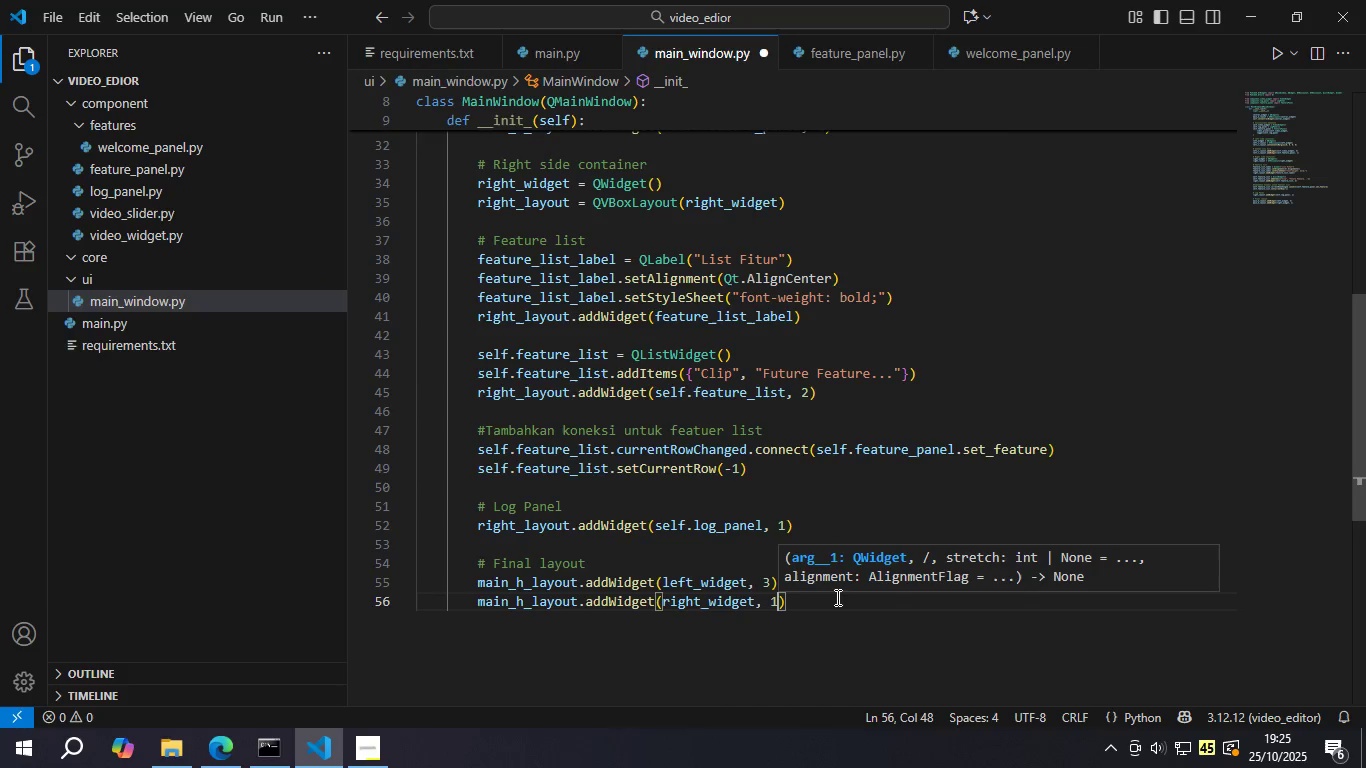 
key(1)
 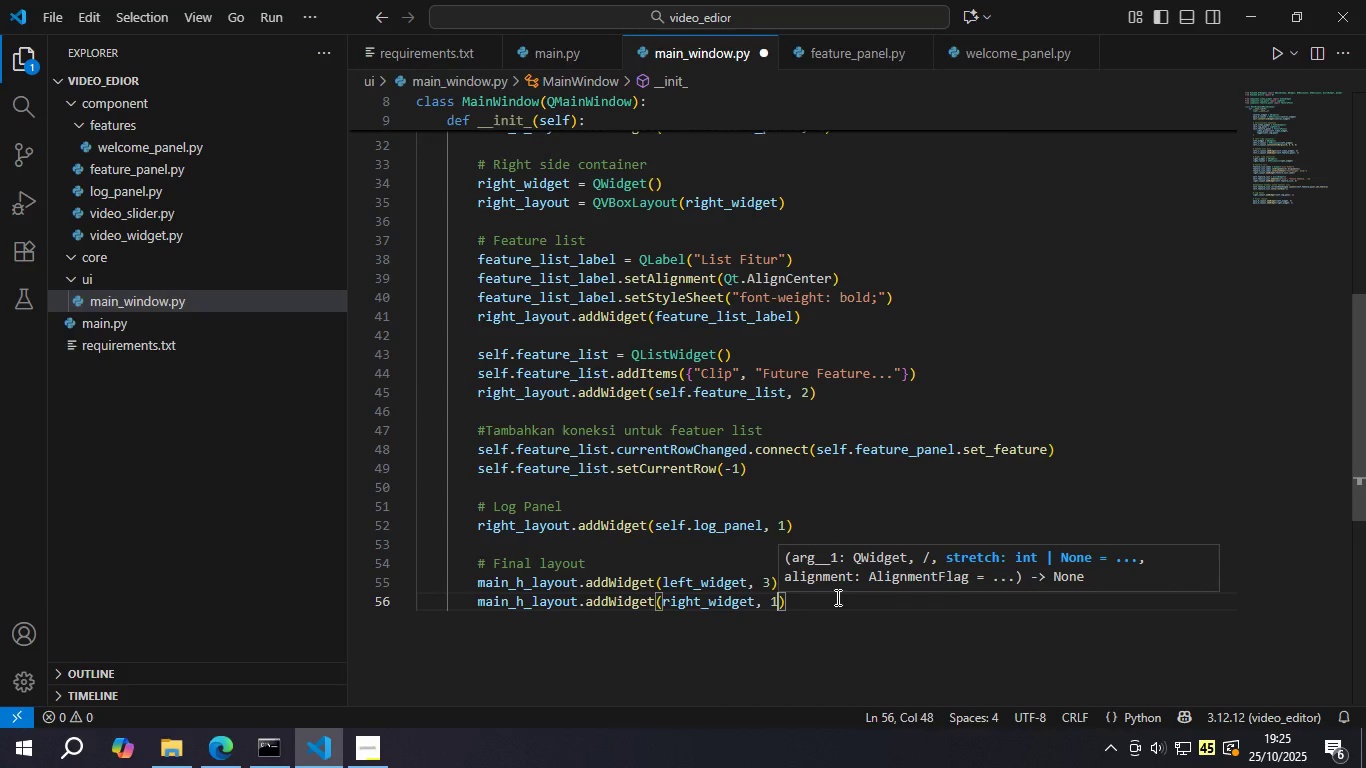 
key(Control+S)
 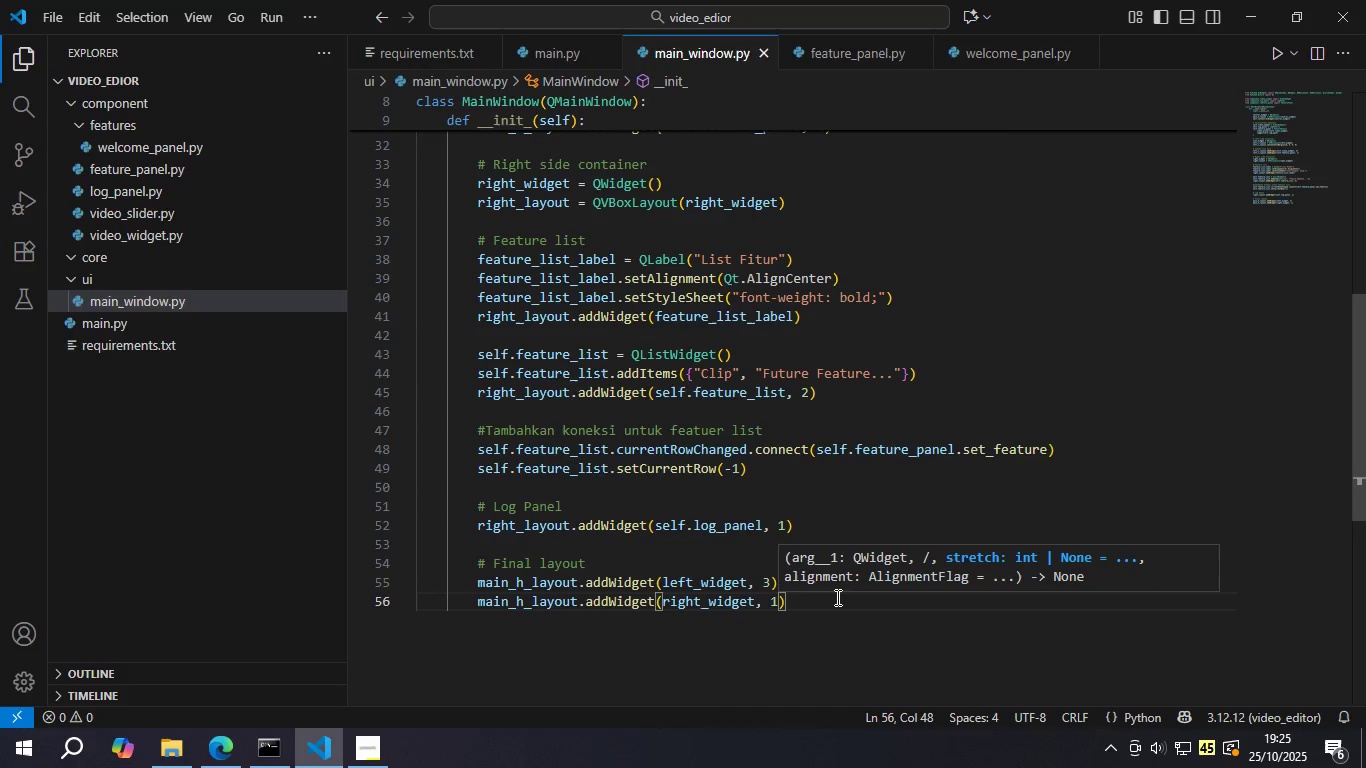 
wait(5.12)
 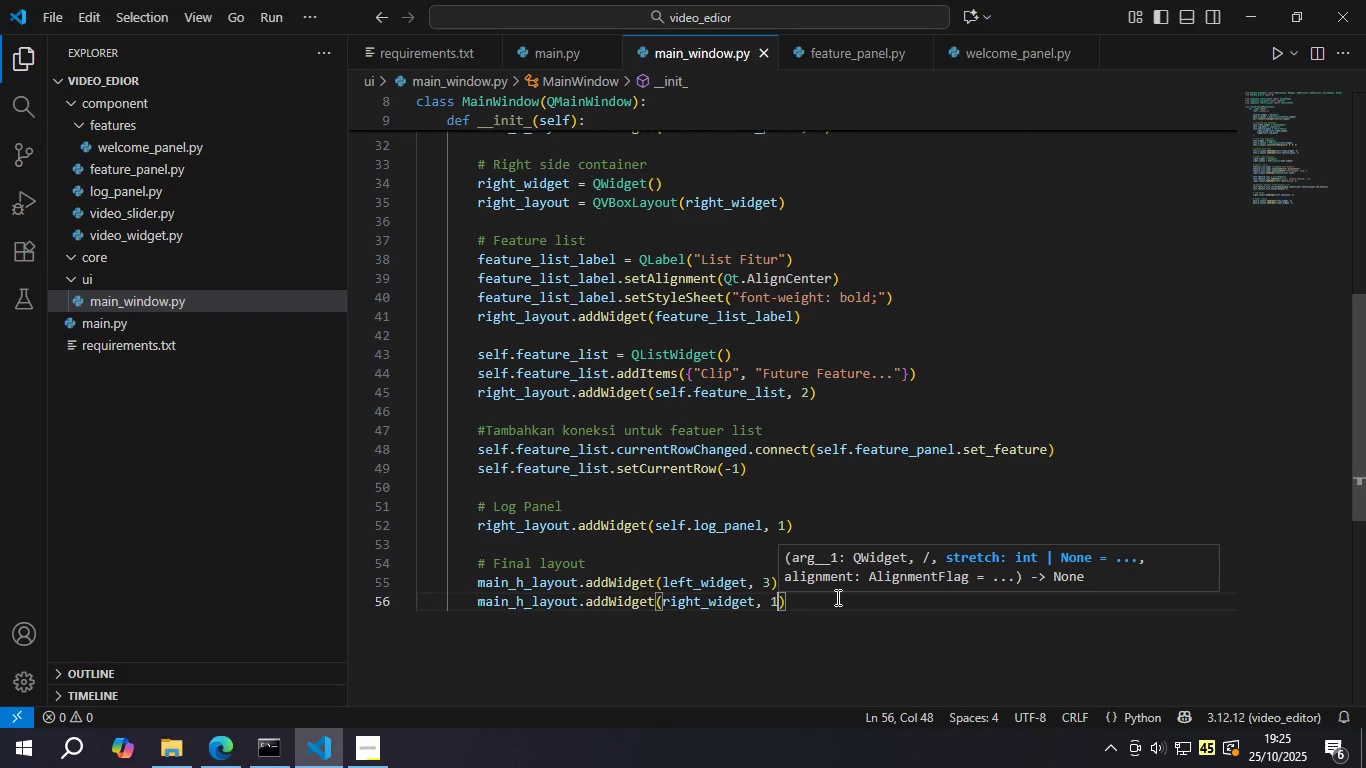 
scroll: coordinate [1019, 441], scroll_direction: up, amount: 4.0
 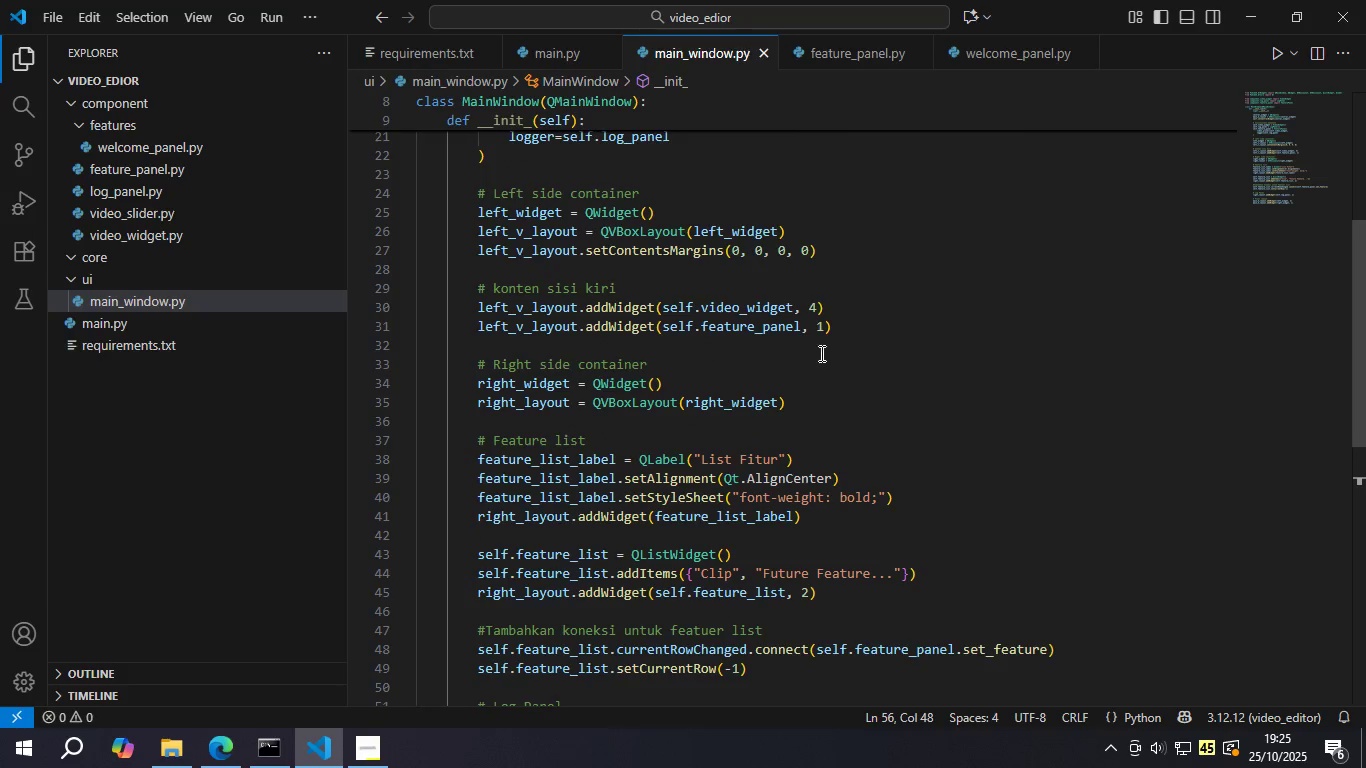 
left_click([558, 50])
 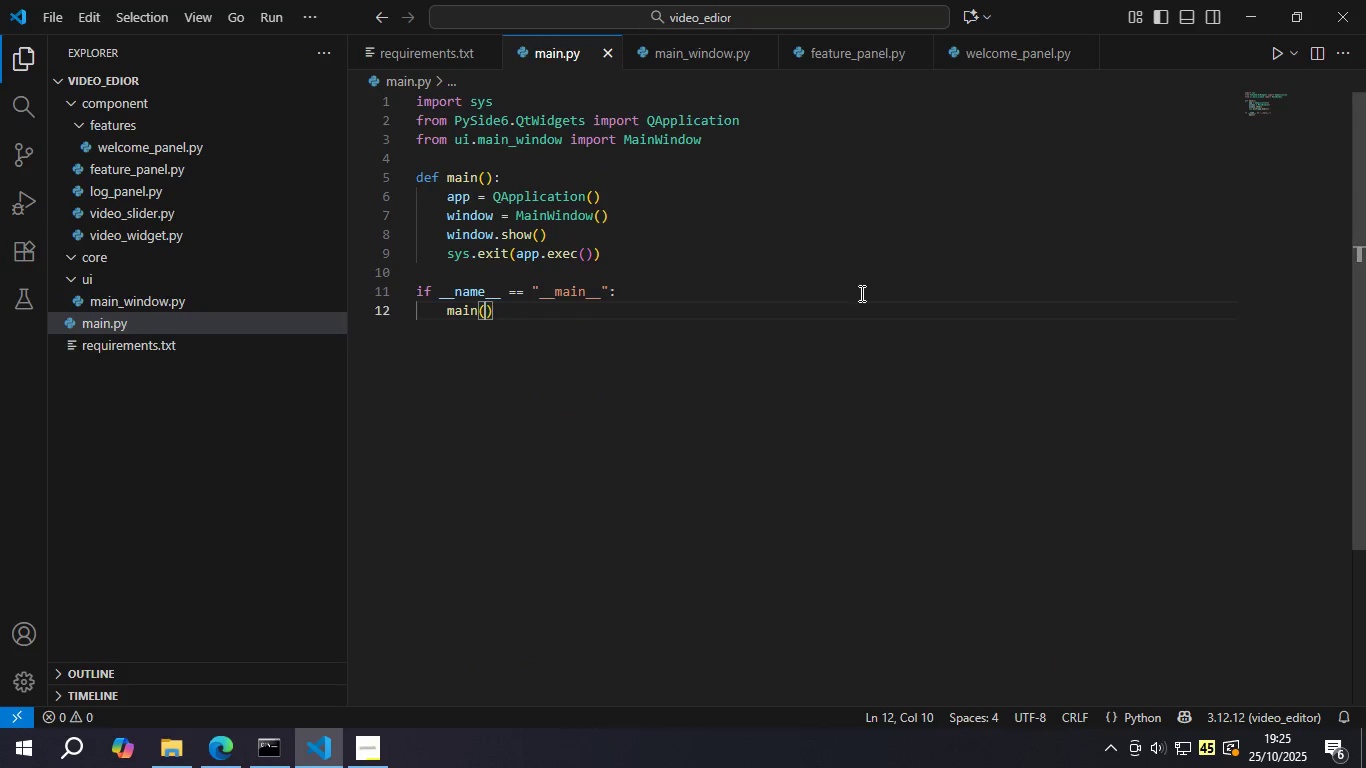 
left_click([860, 294])
 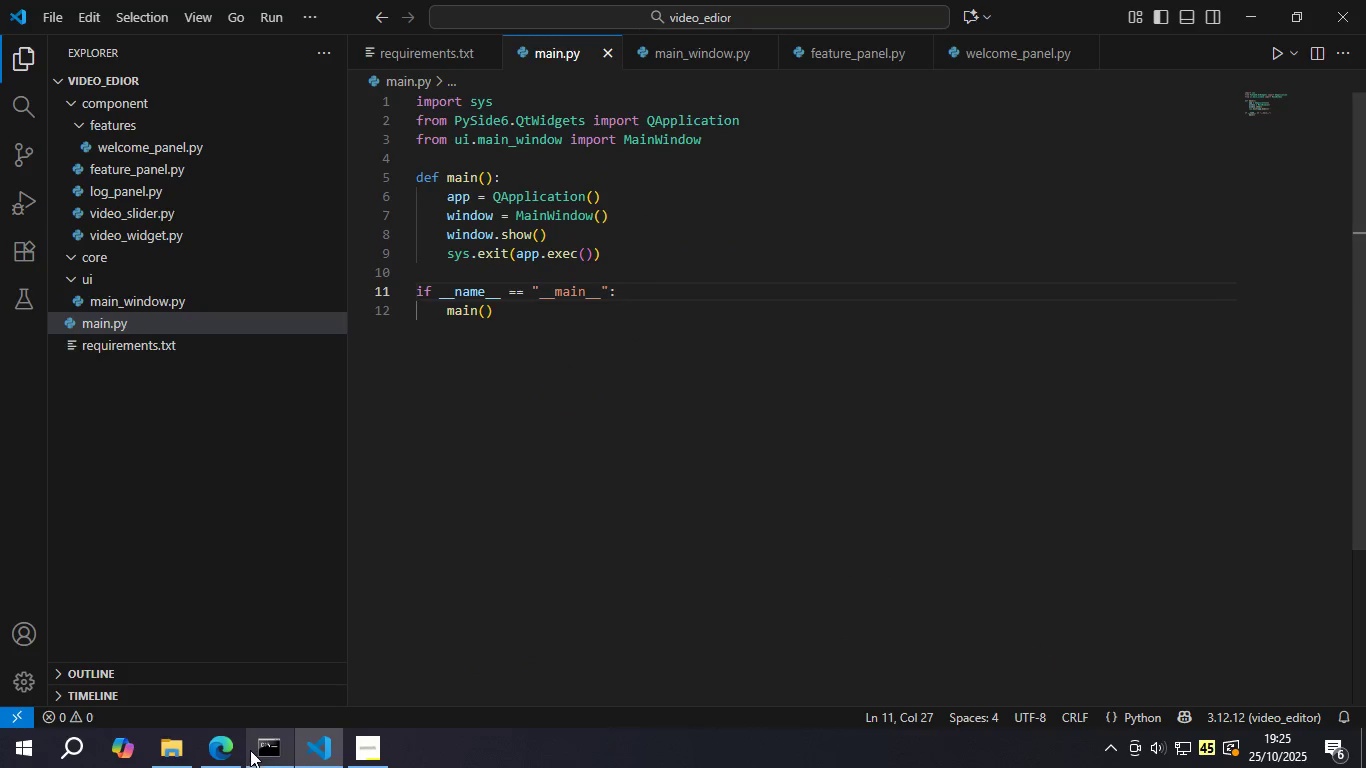 
left_click([250, 750])
 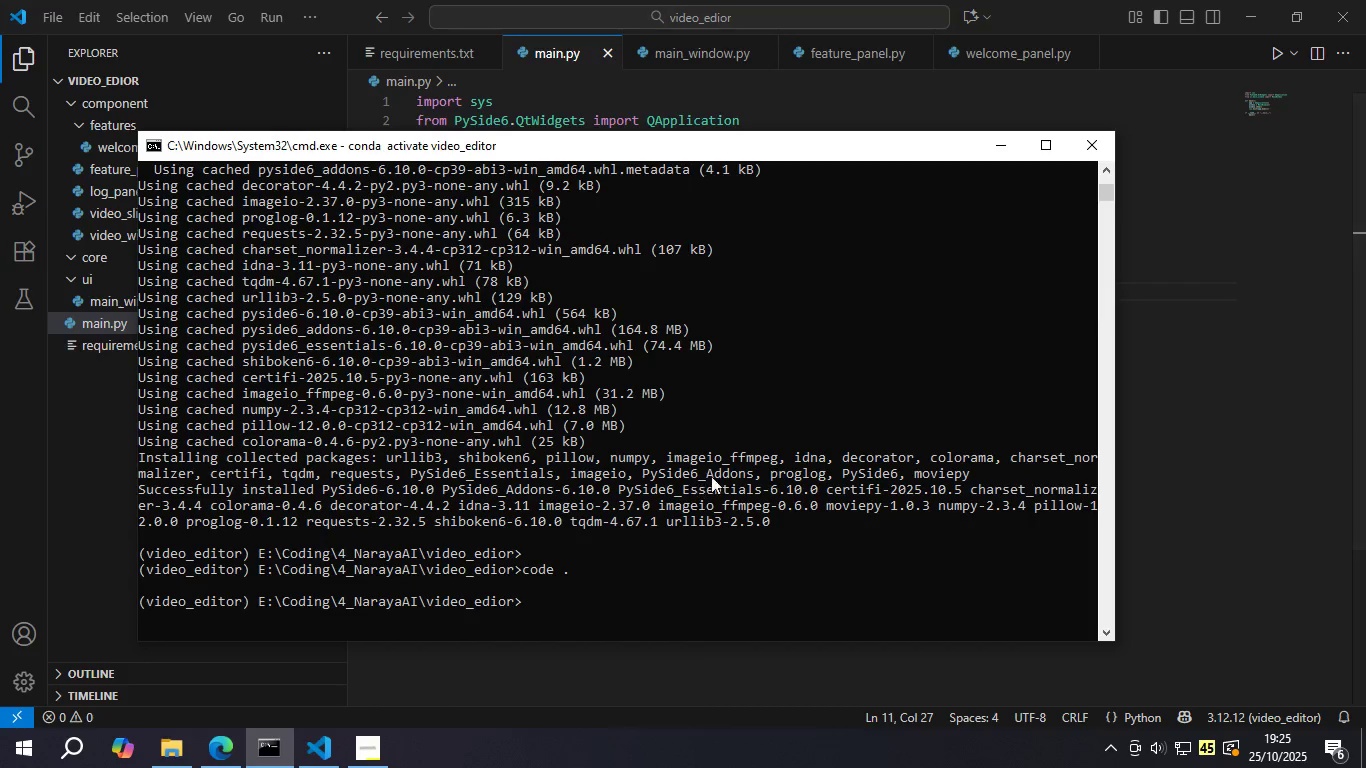 
double_click([715, 474])
 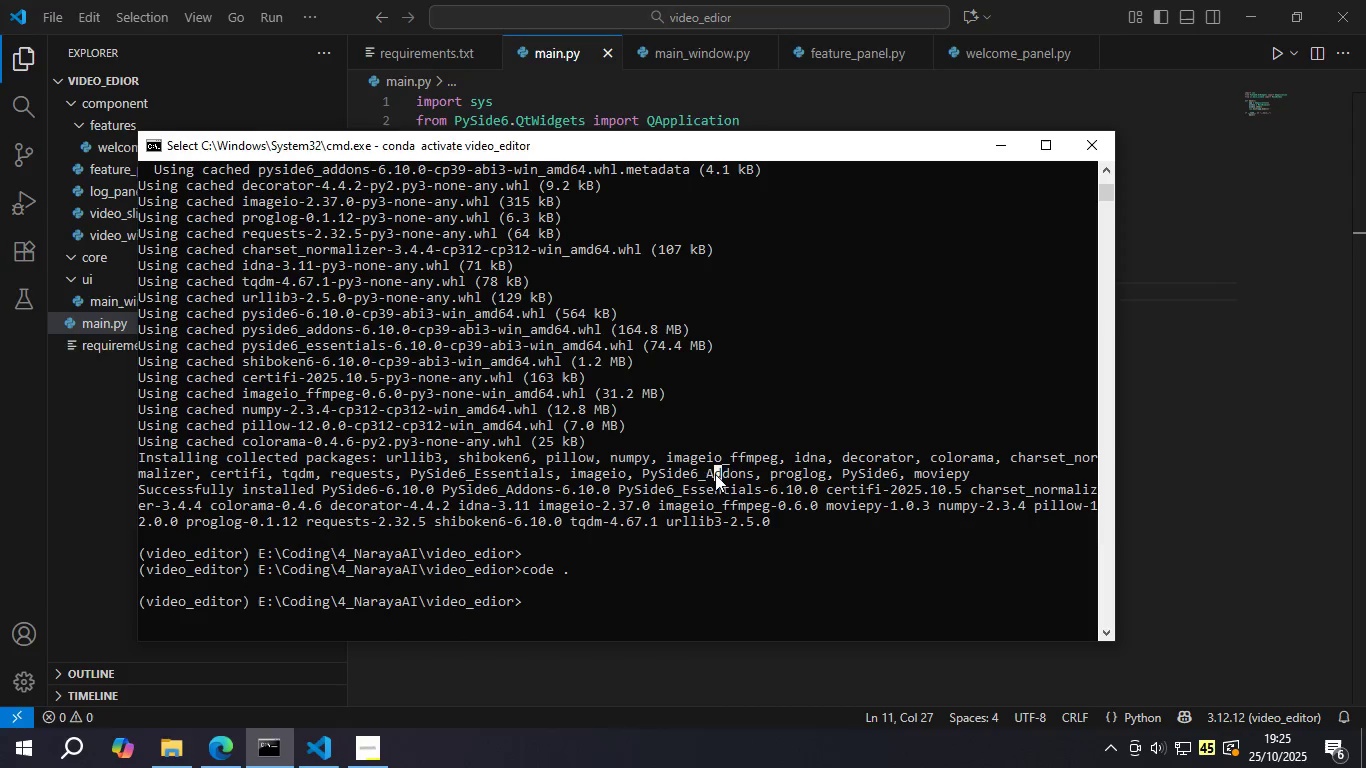 
type(python ma)
key(Tab)
 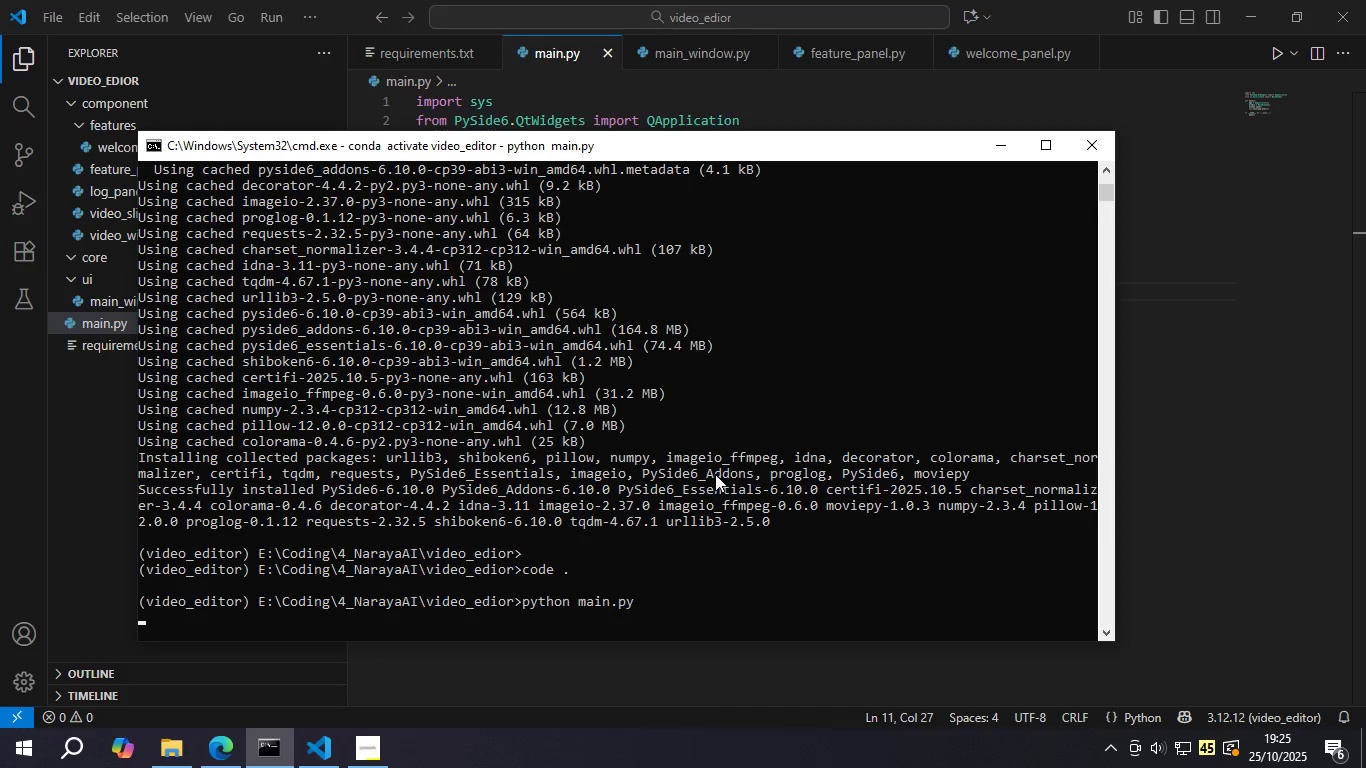 
key(Enter)
 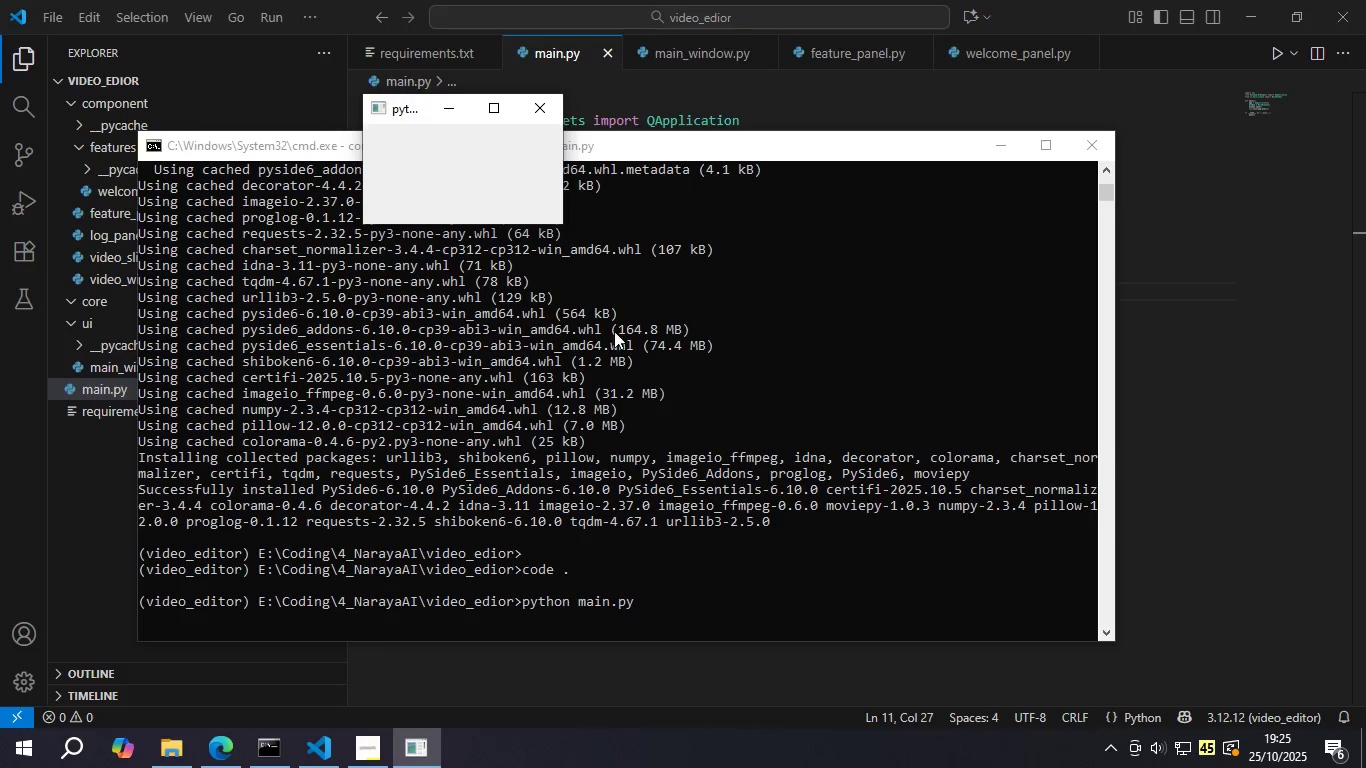 
left_click([495, 108])
 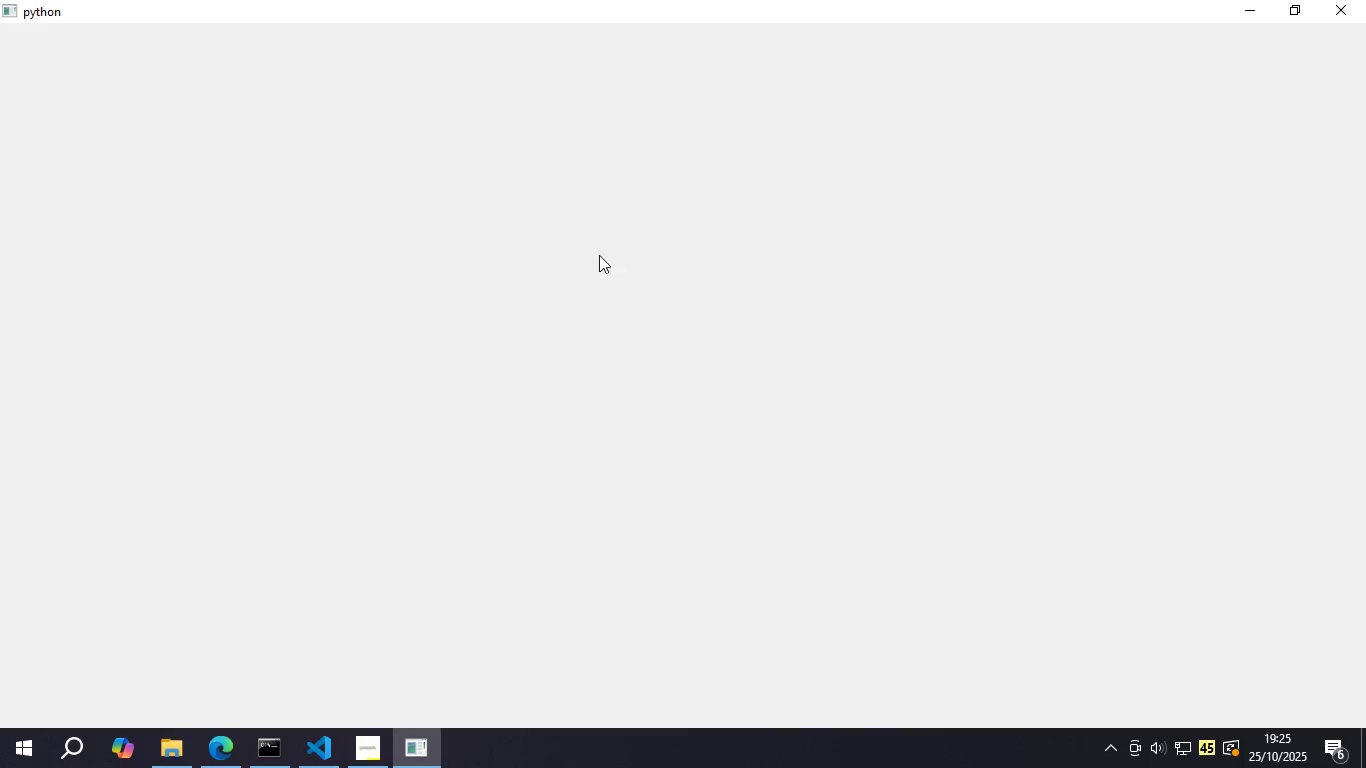 
double_click([483, 276])
 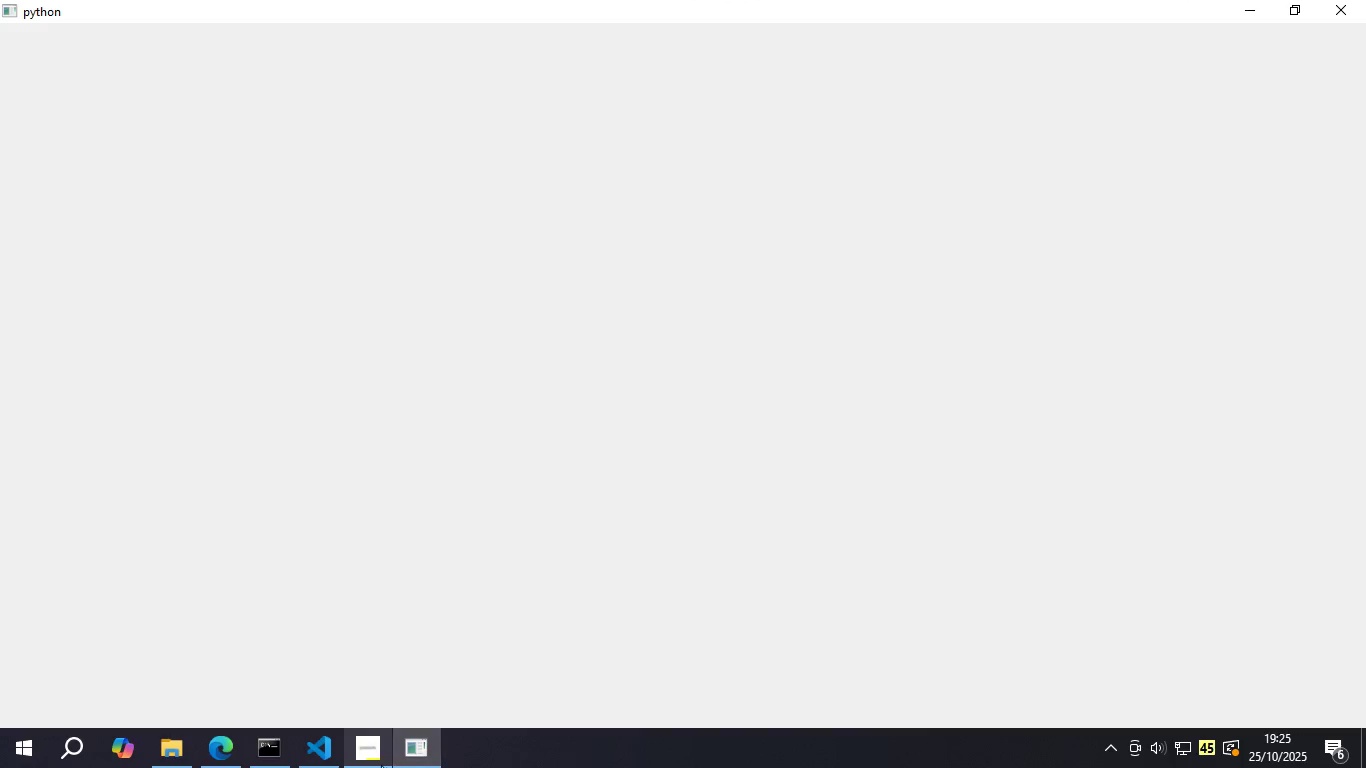 
left_click([366, 759])